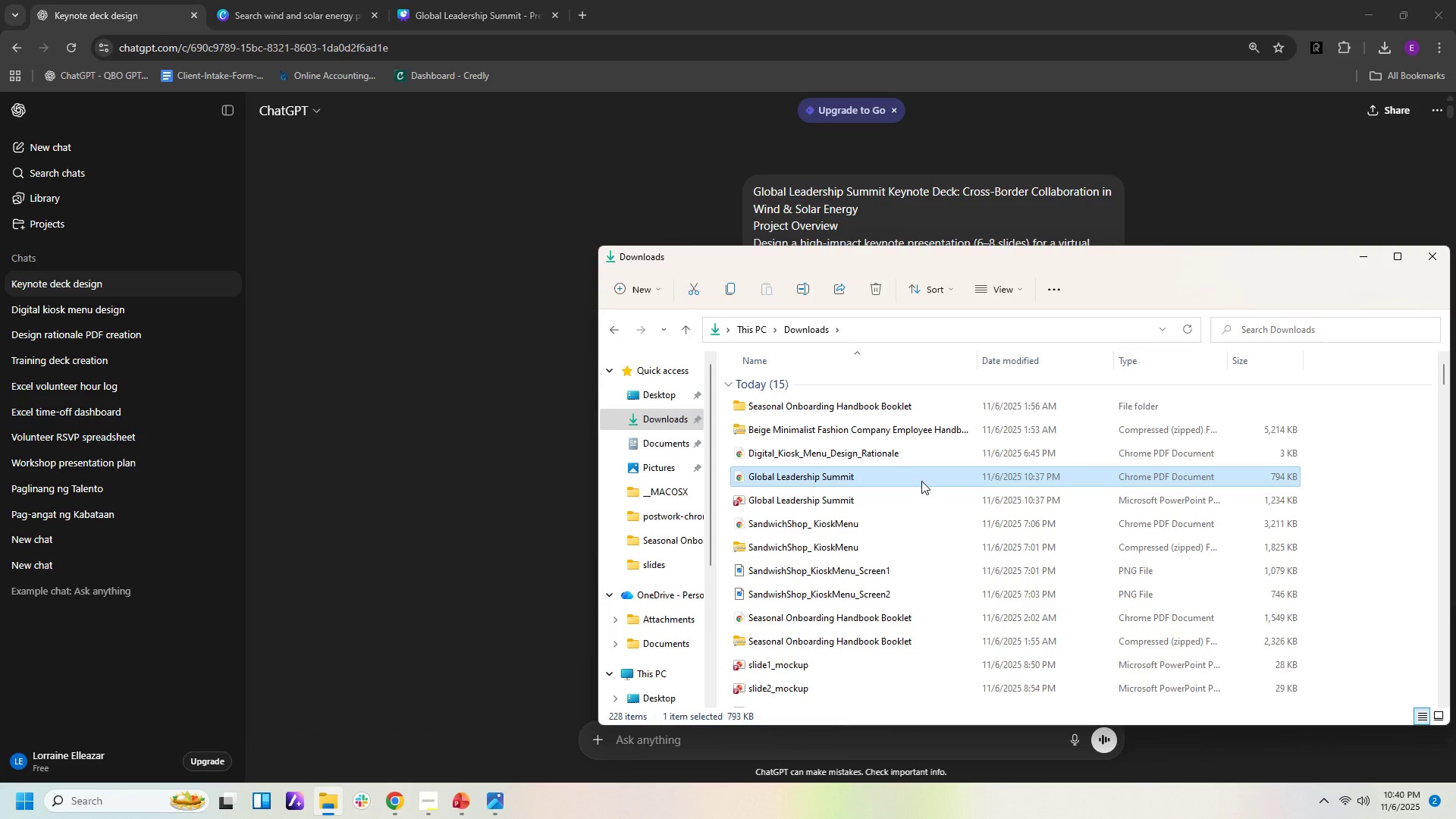 
hold_key(key=ShiftRight, duration=1.19)
left_click([909, 504])
 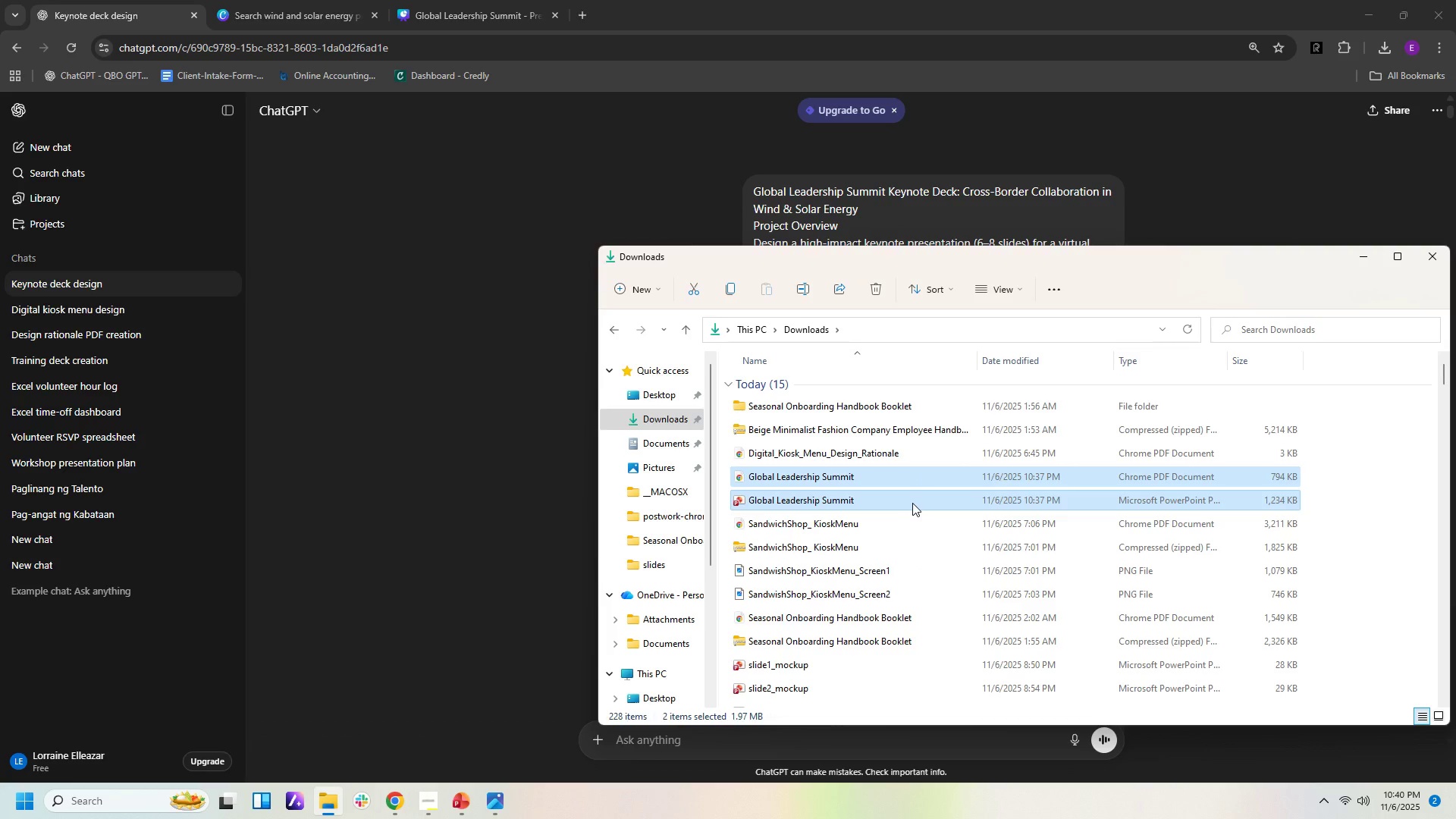 
hold_key(key=Delete, duration=0.41)
 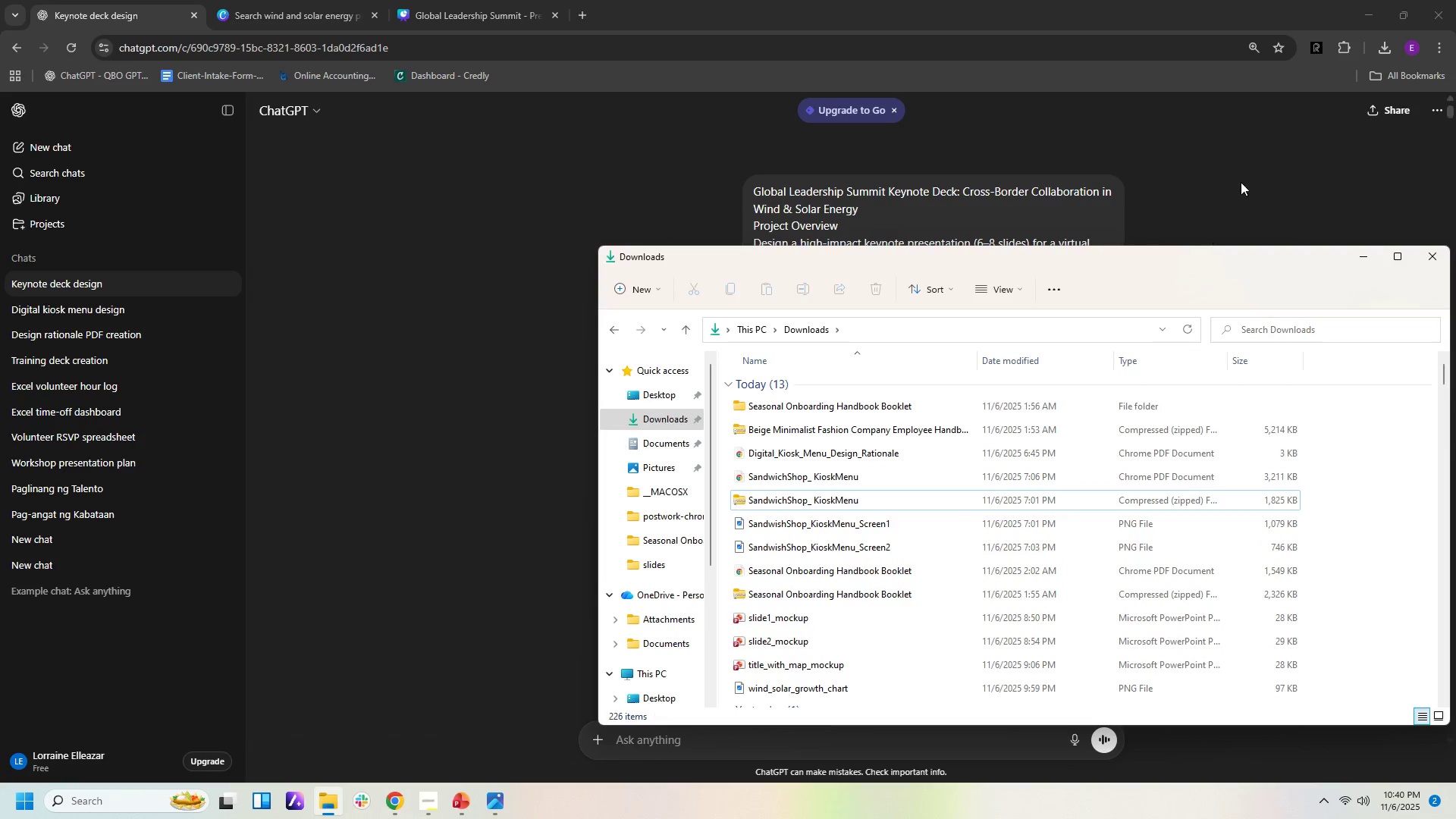 
left_click([1241, 181])
 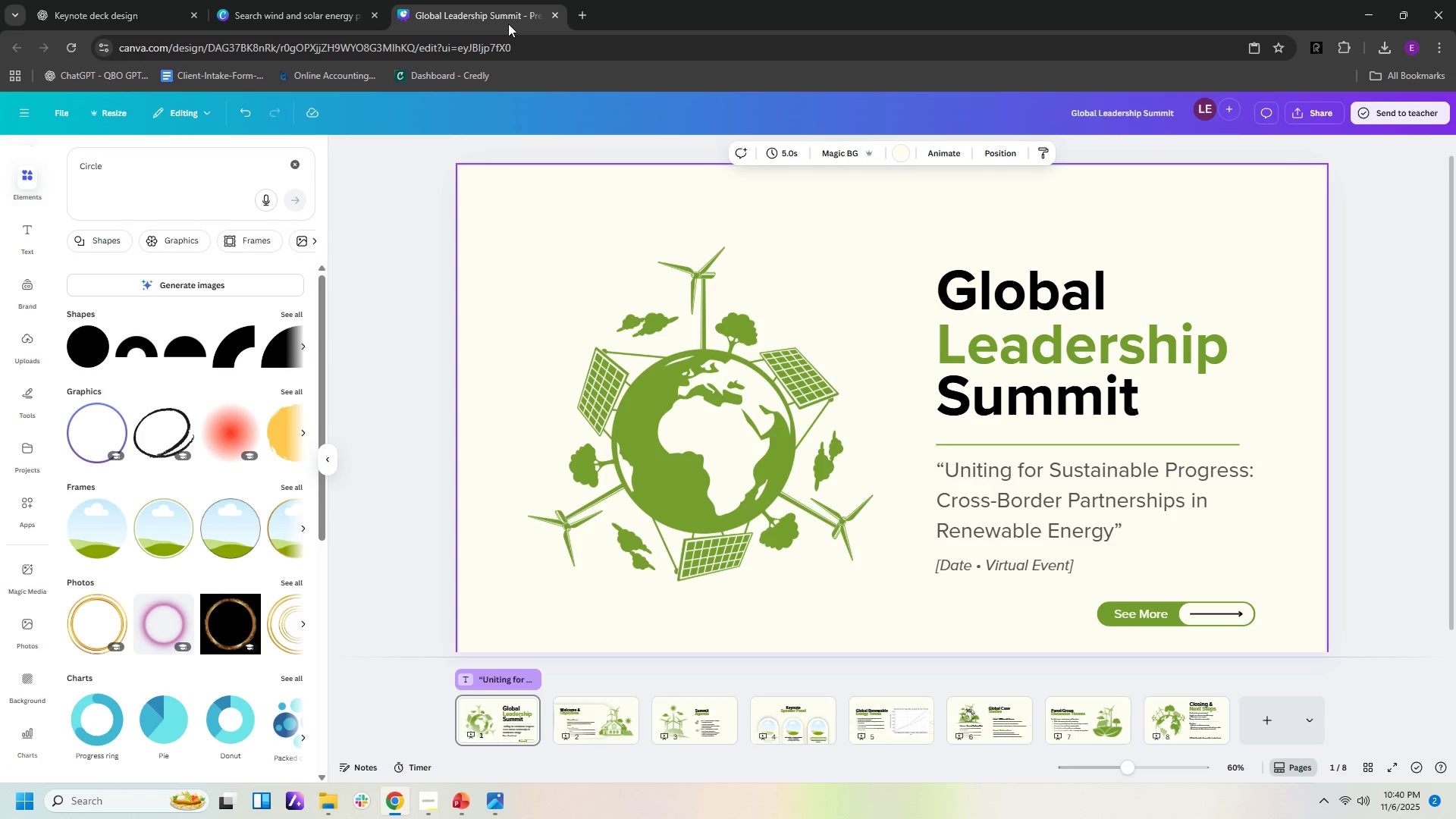 
left_click([508, 24])
 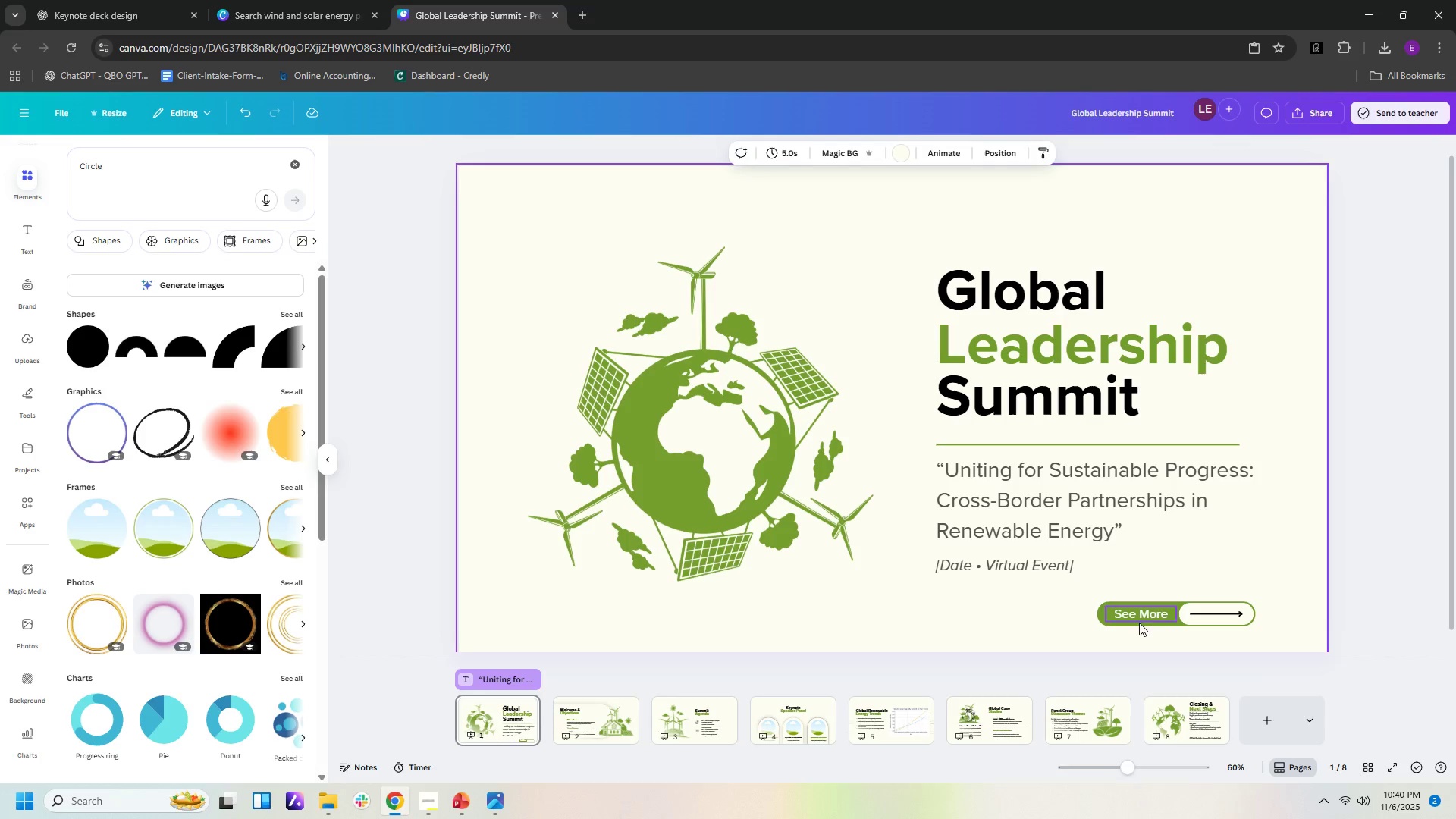 
wait(7.48)
 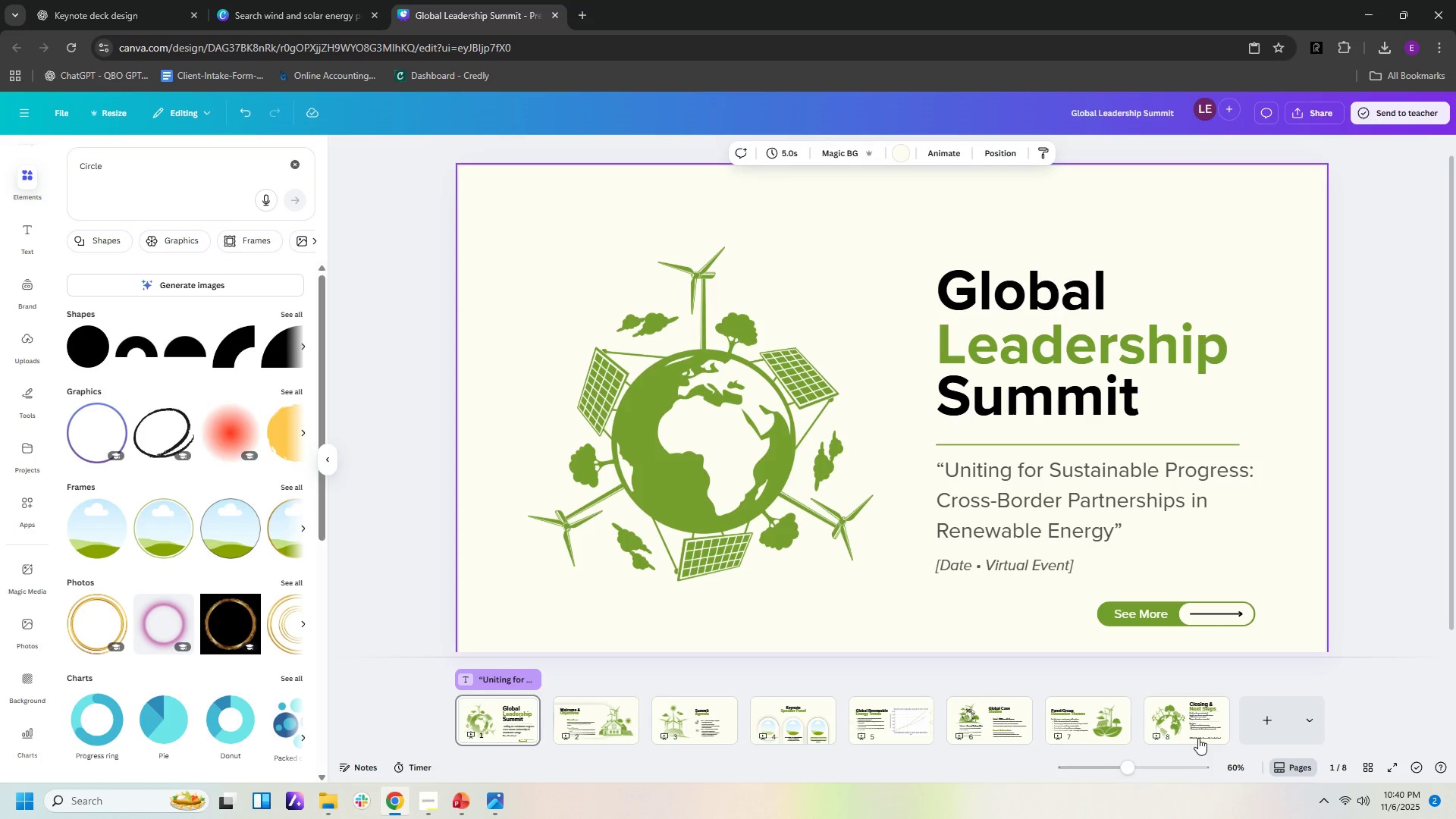 
left_click([1211, 615])
 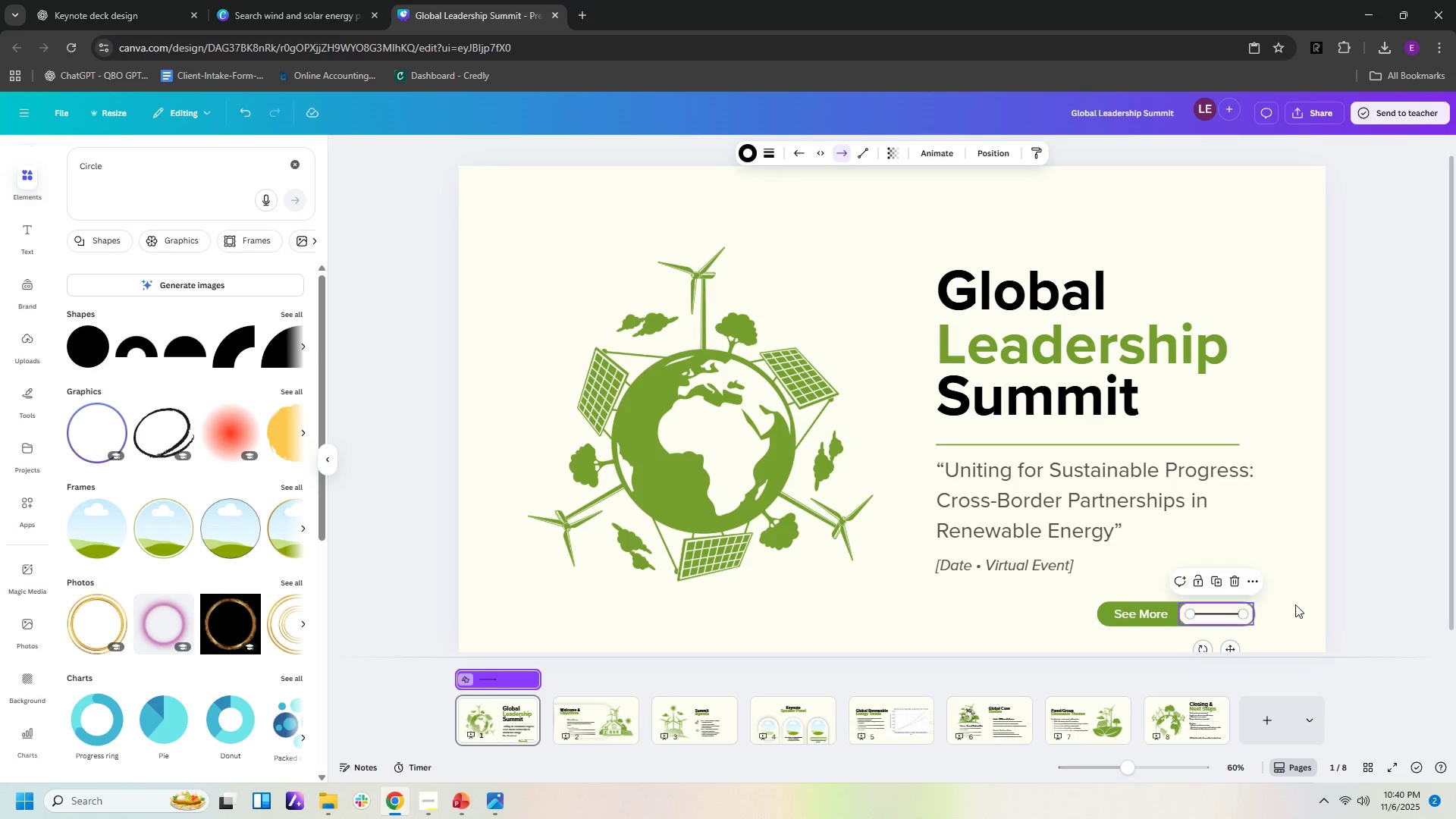 
left_click([1296, 604])
 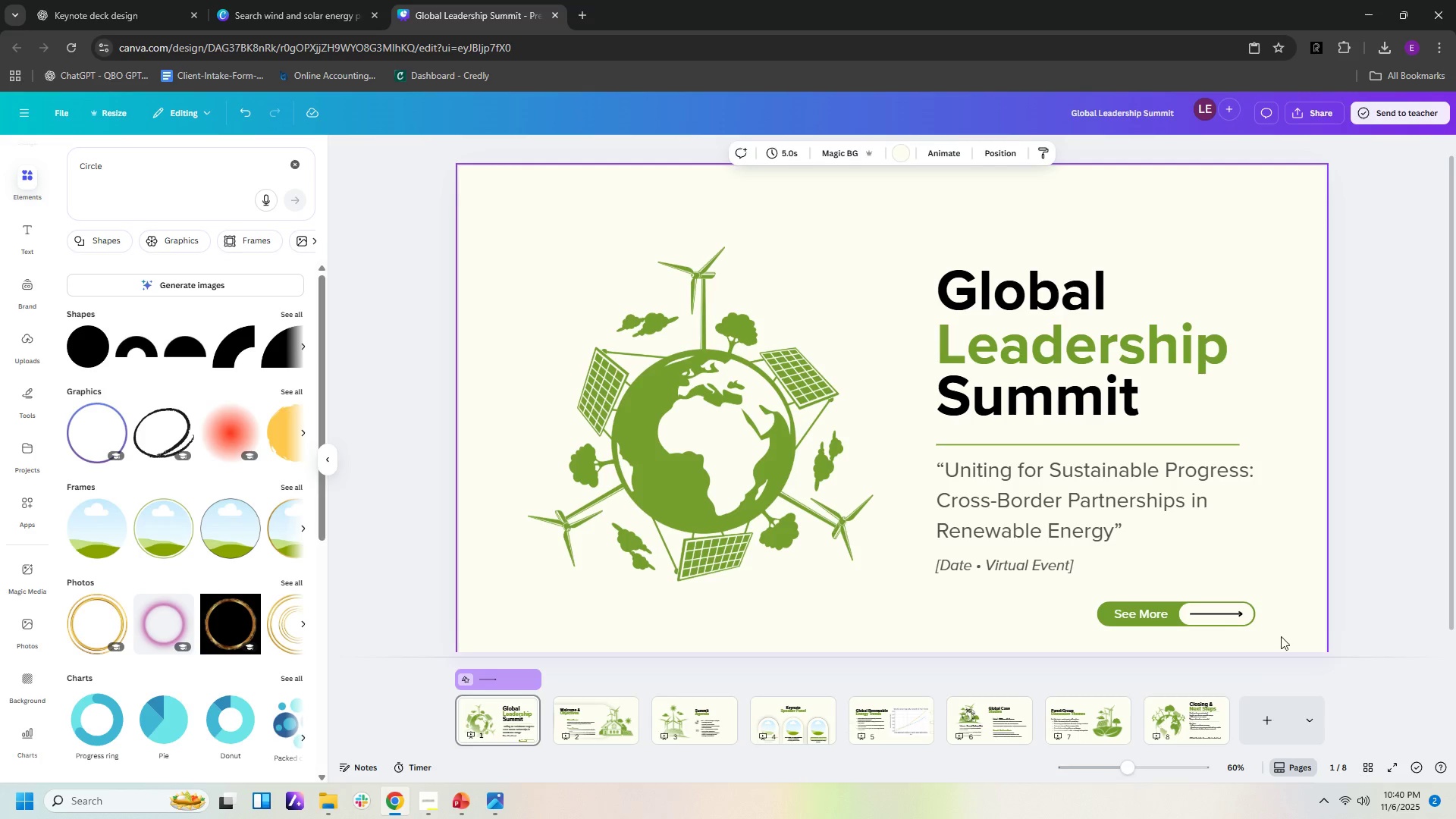 
left_click_drag(start_coordinate=[1294, 636], to_coordinate=[1084, 593])
 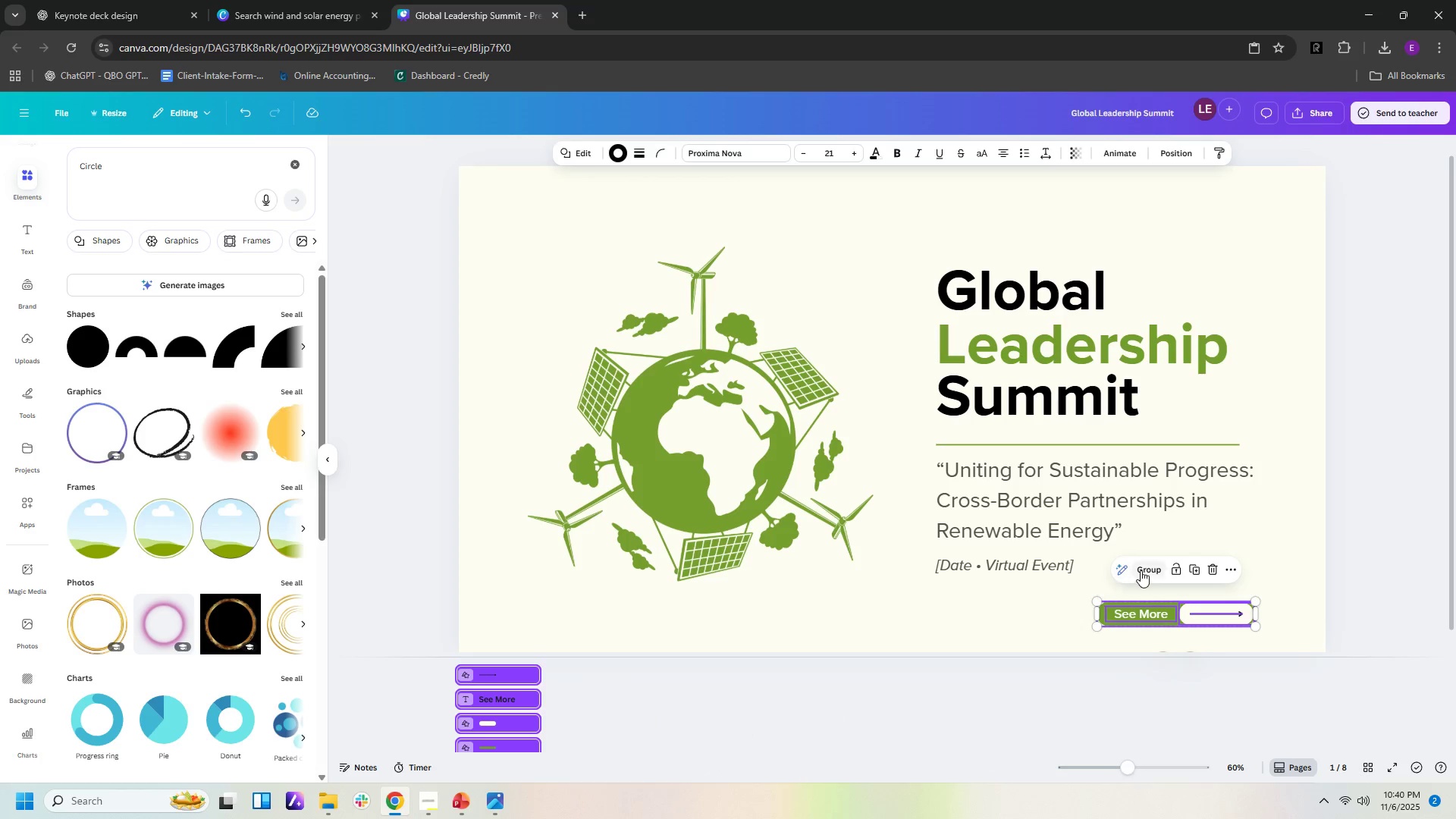 
left_click([1141, 570])
 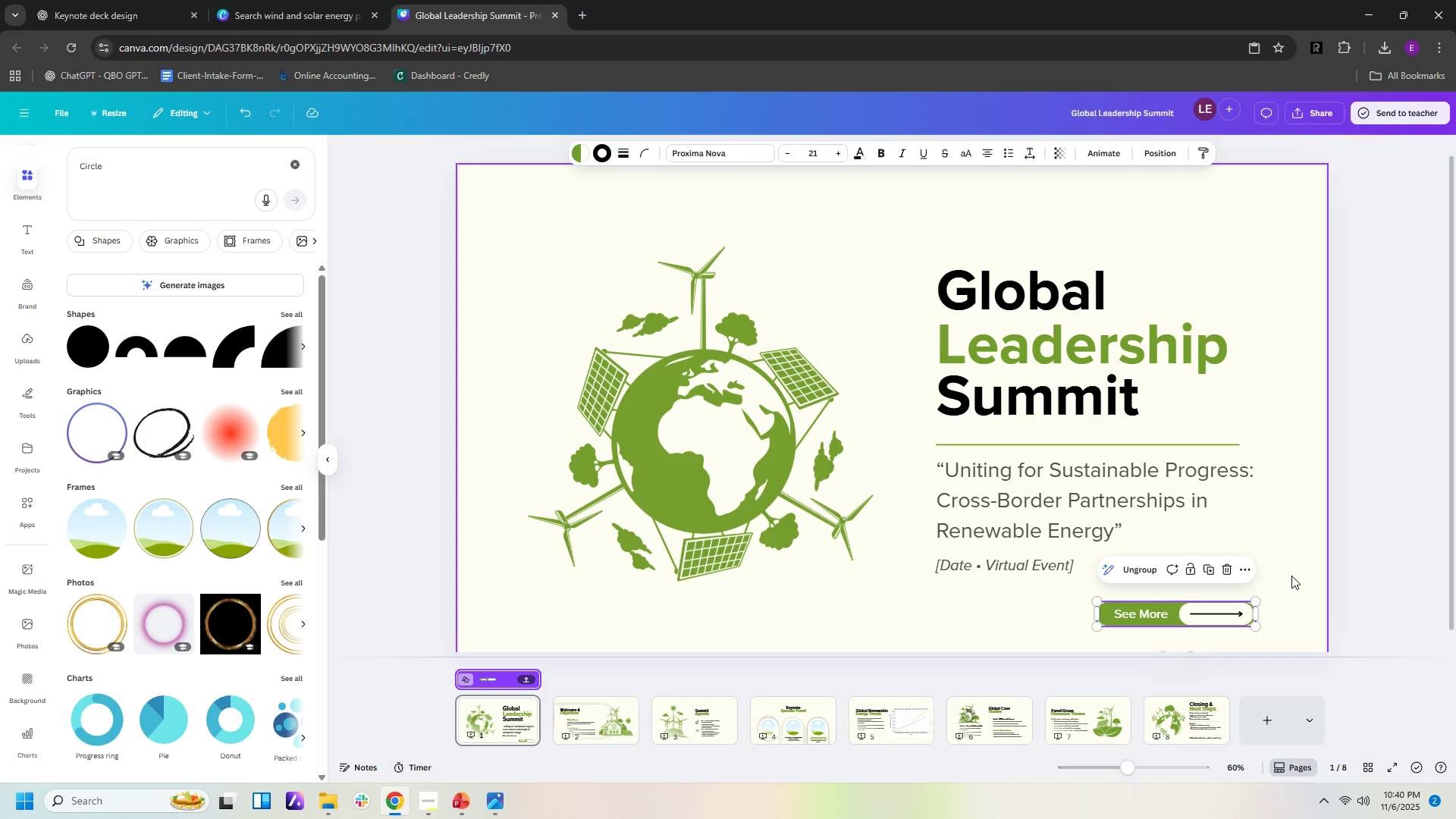 
left_click([1291, 576])
 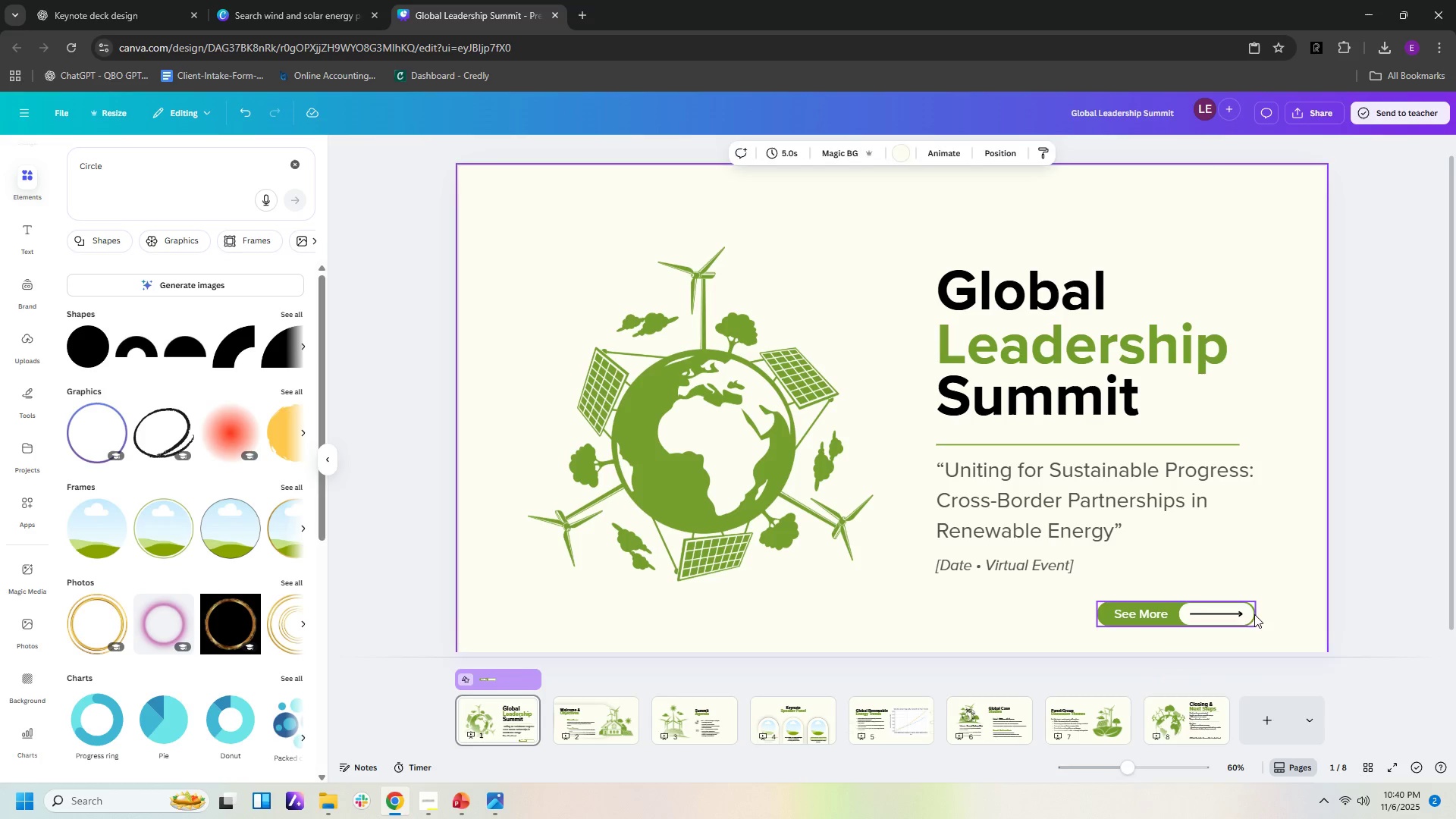 
left_click([1254, 614])
 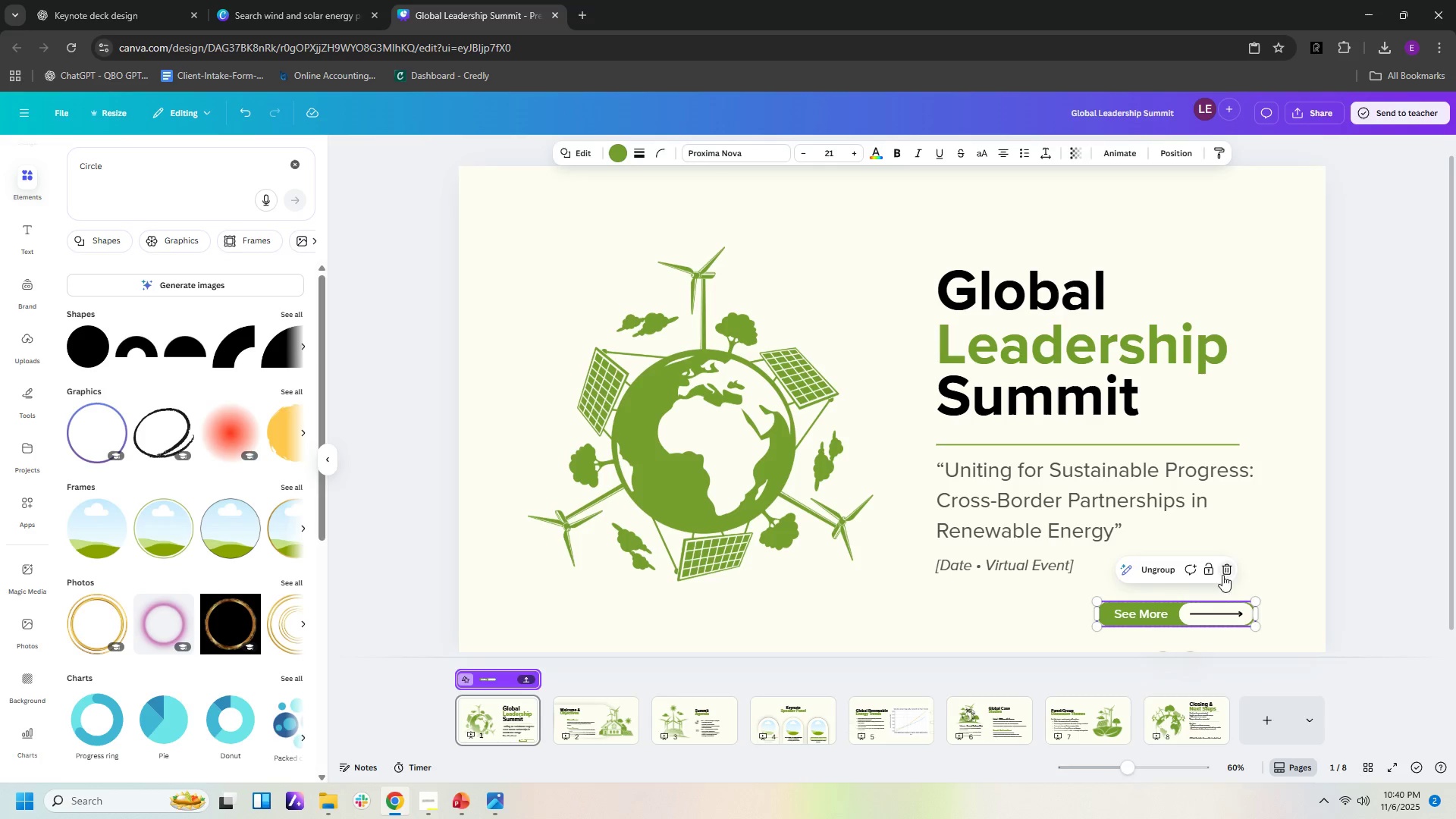 
left_click([1234, 602])
 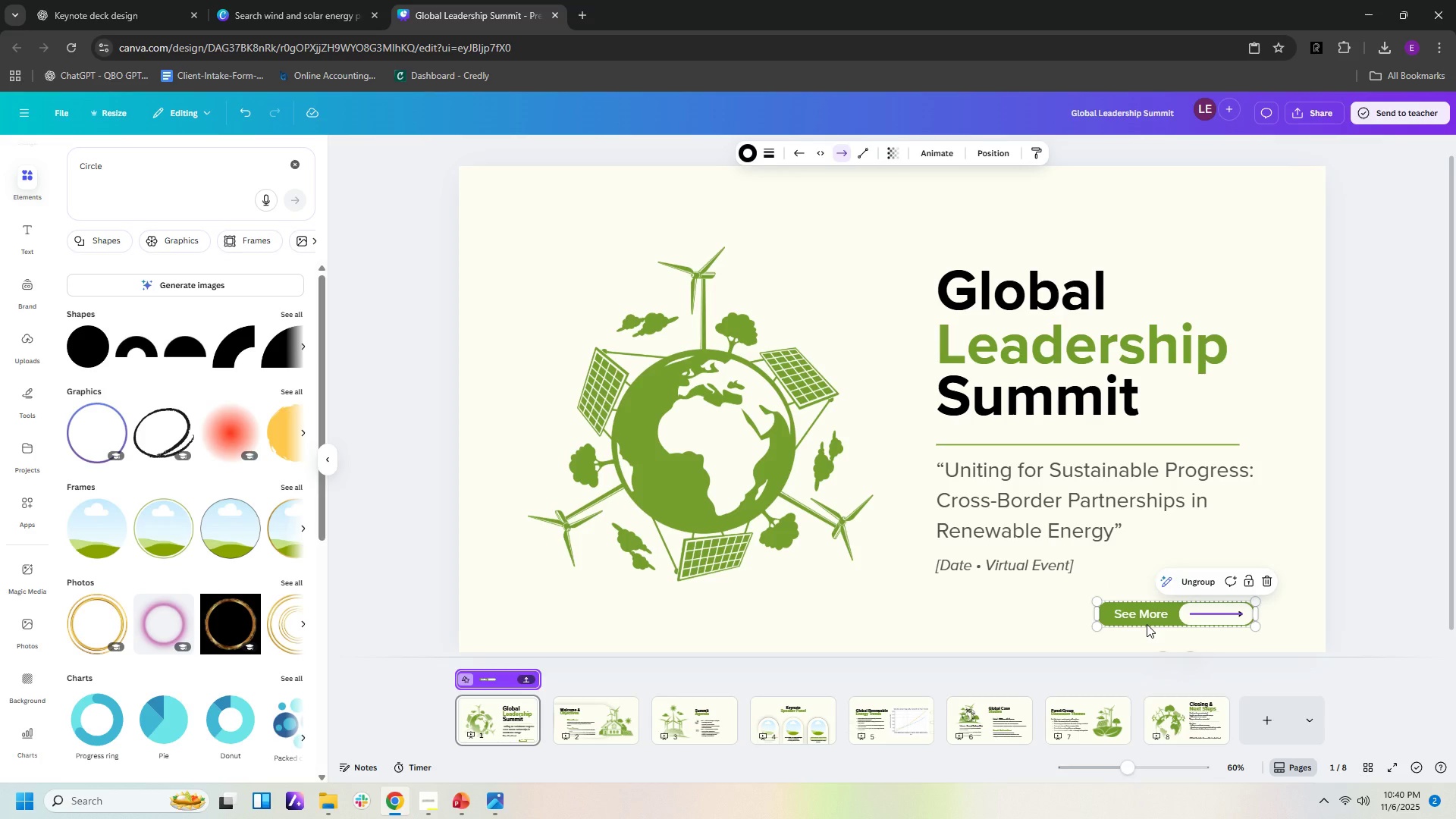 
left_click([1147, 624])
 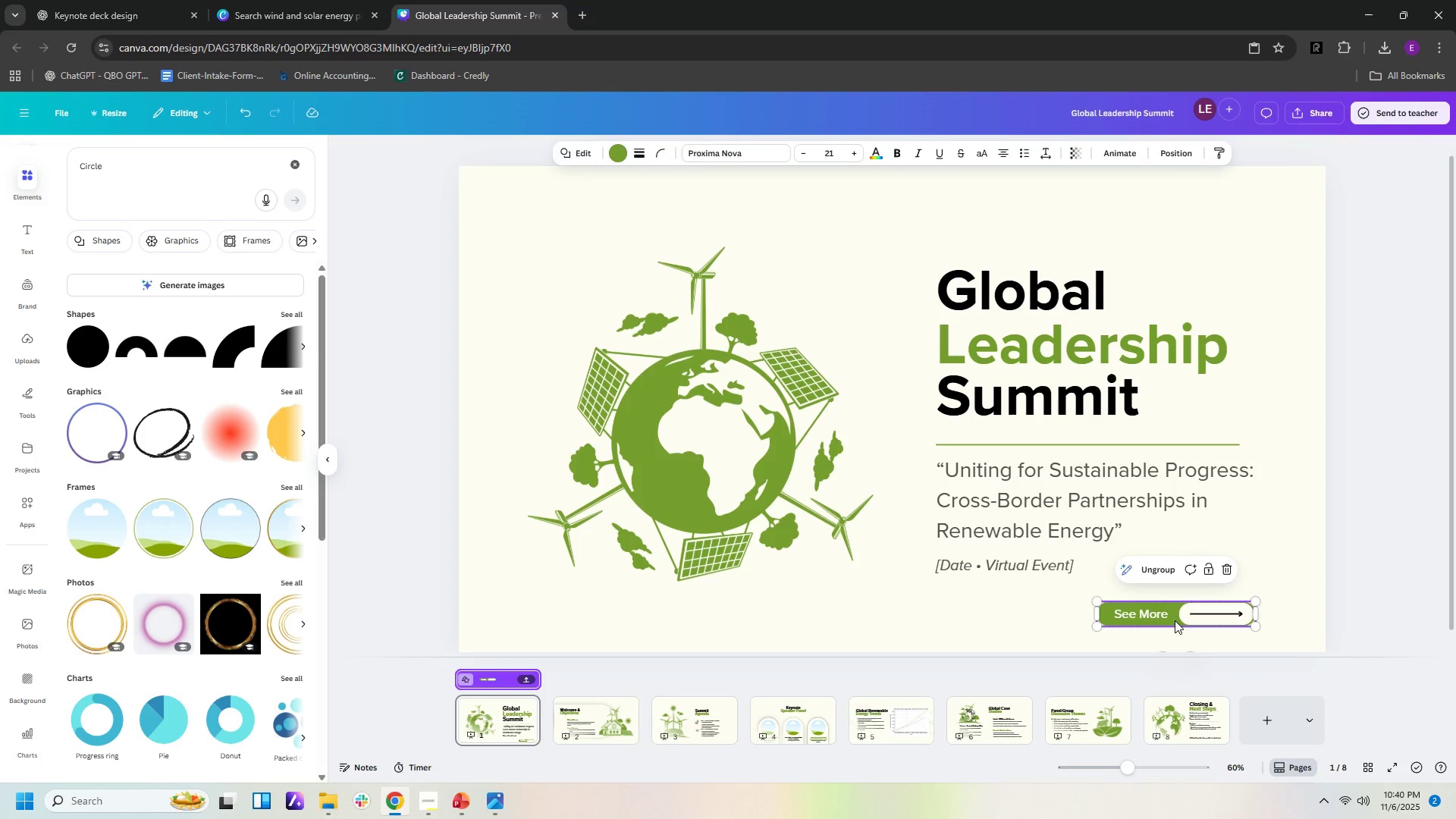 
left_click([1175, 620])
 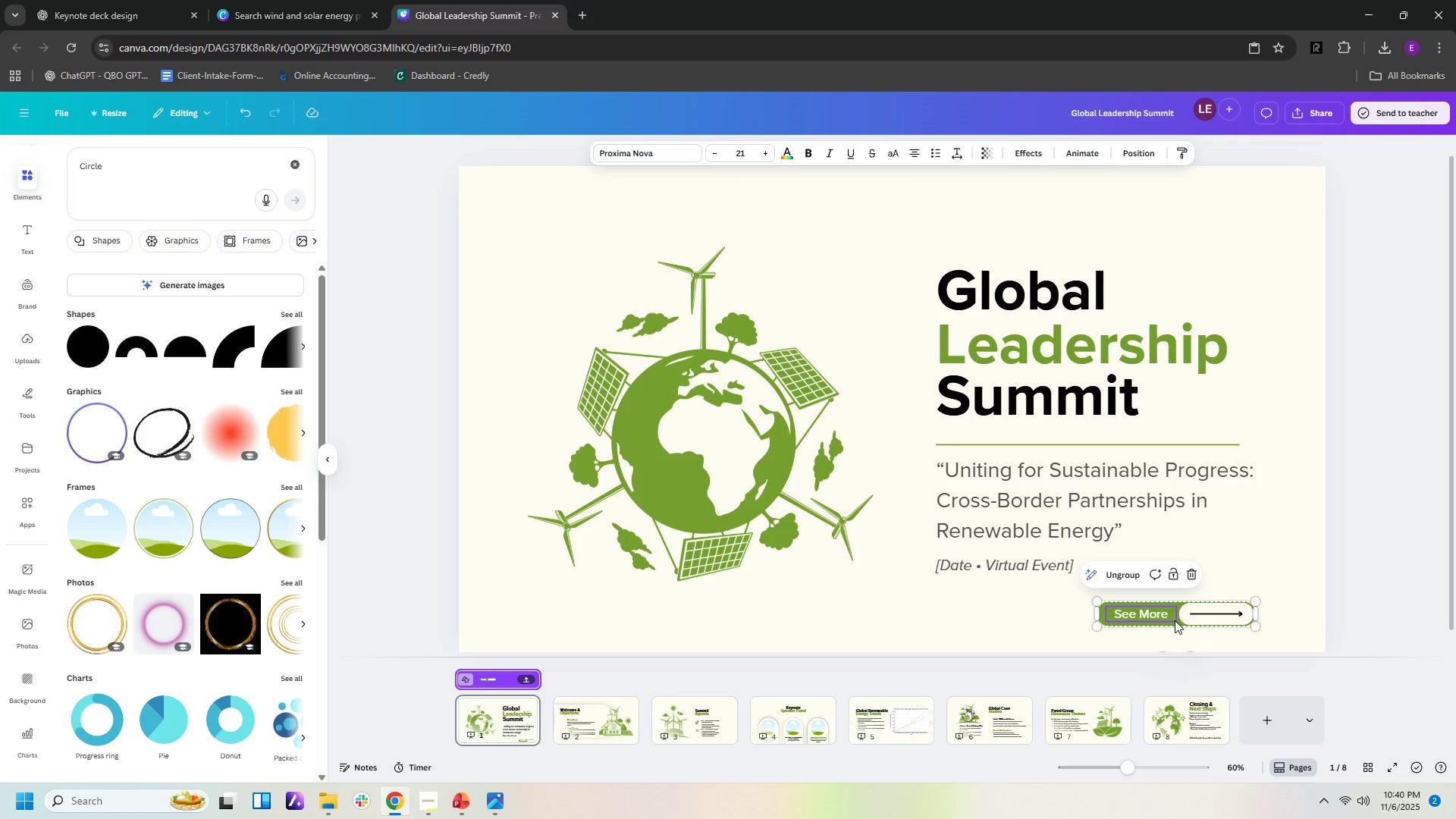 
right_click([1175, 620])
 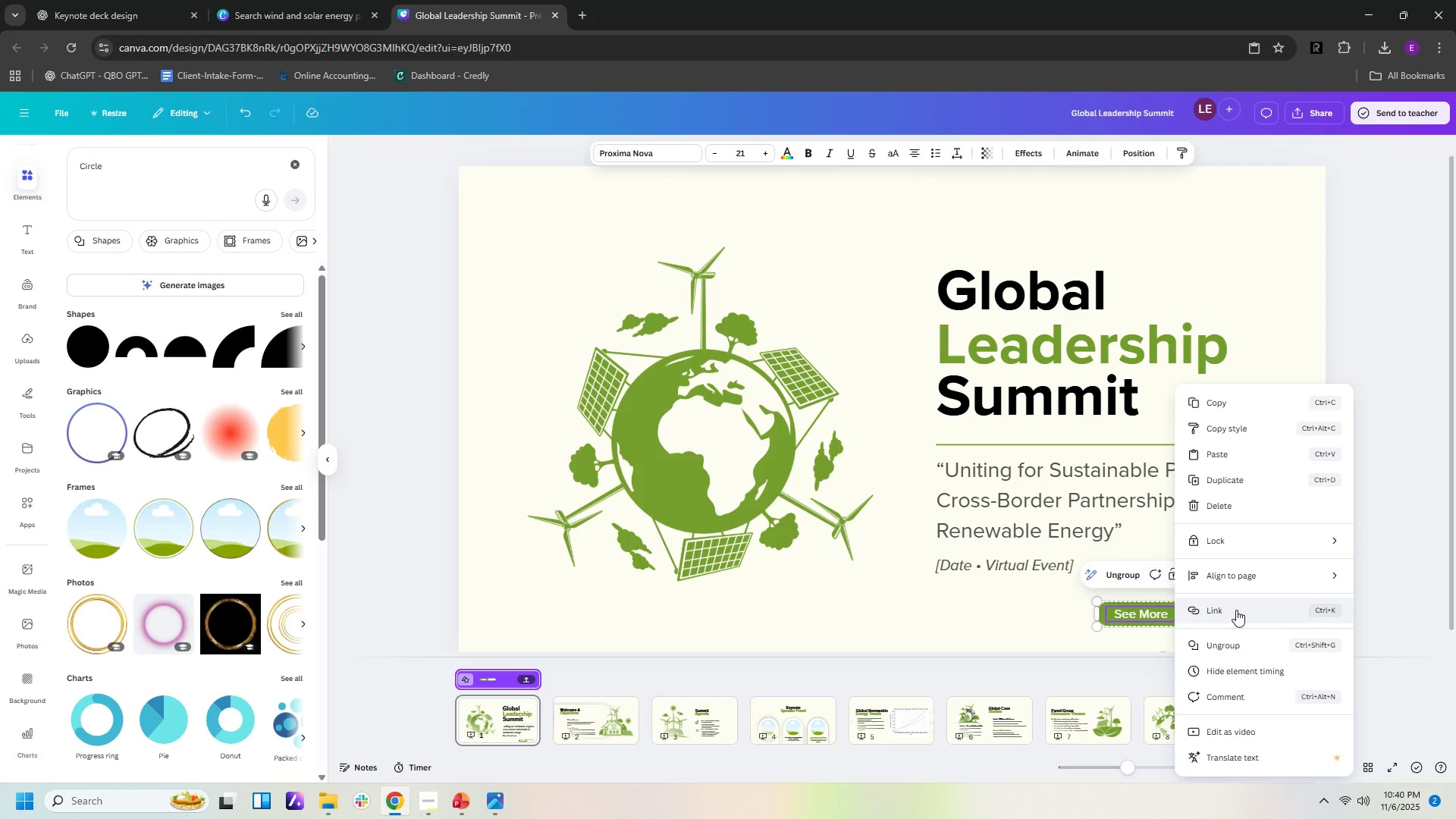 
left_click([1236, 610])
 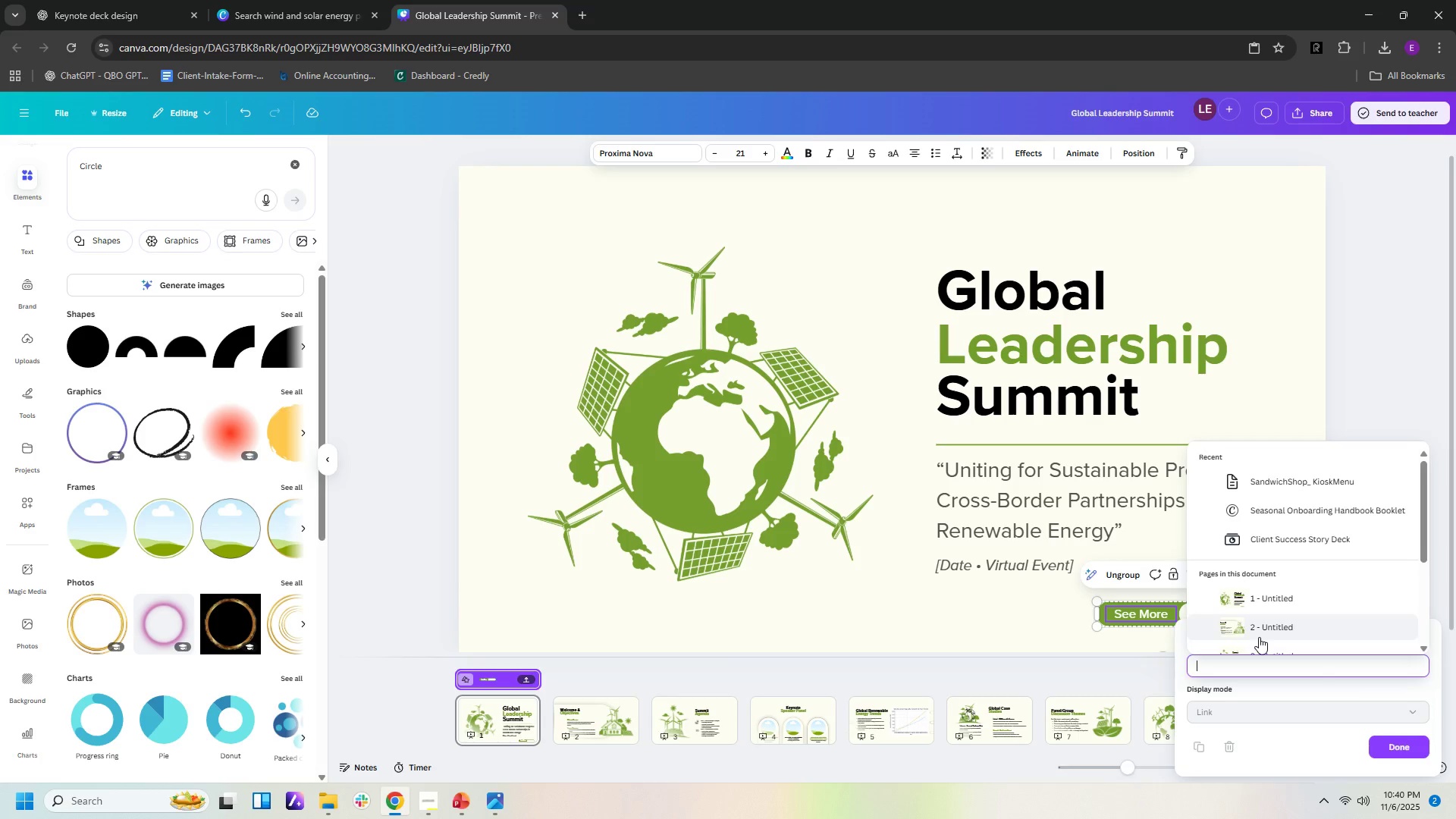 
left_click([1259, 632])
 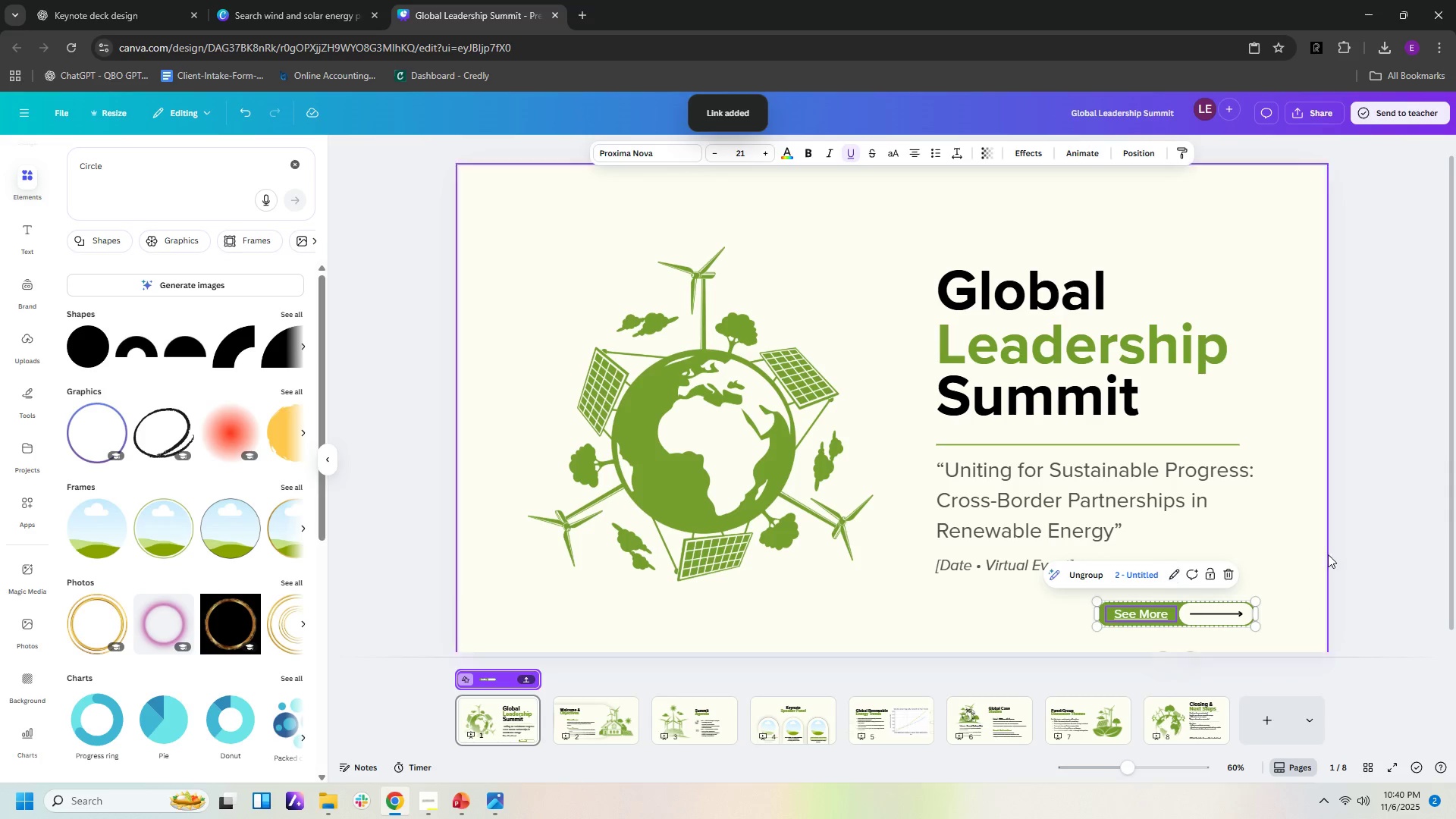 
left_click([1331, 541])
 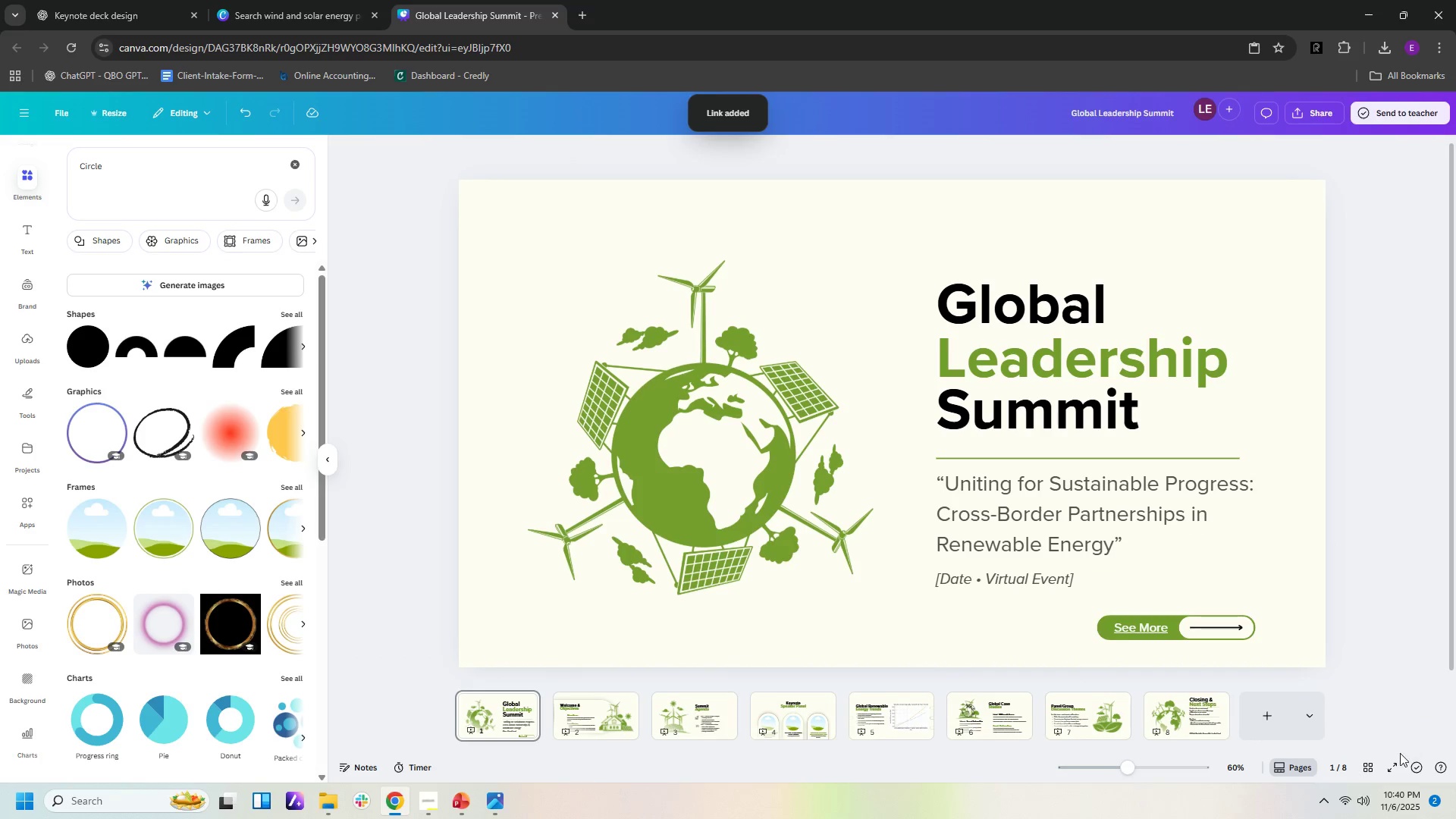 
left_click([1387, 771])
 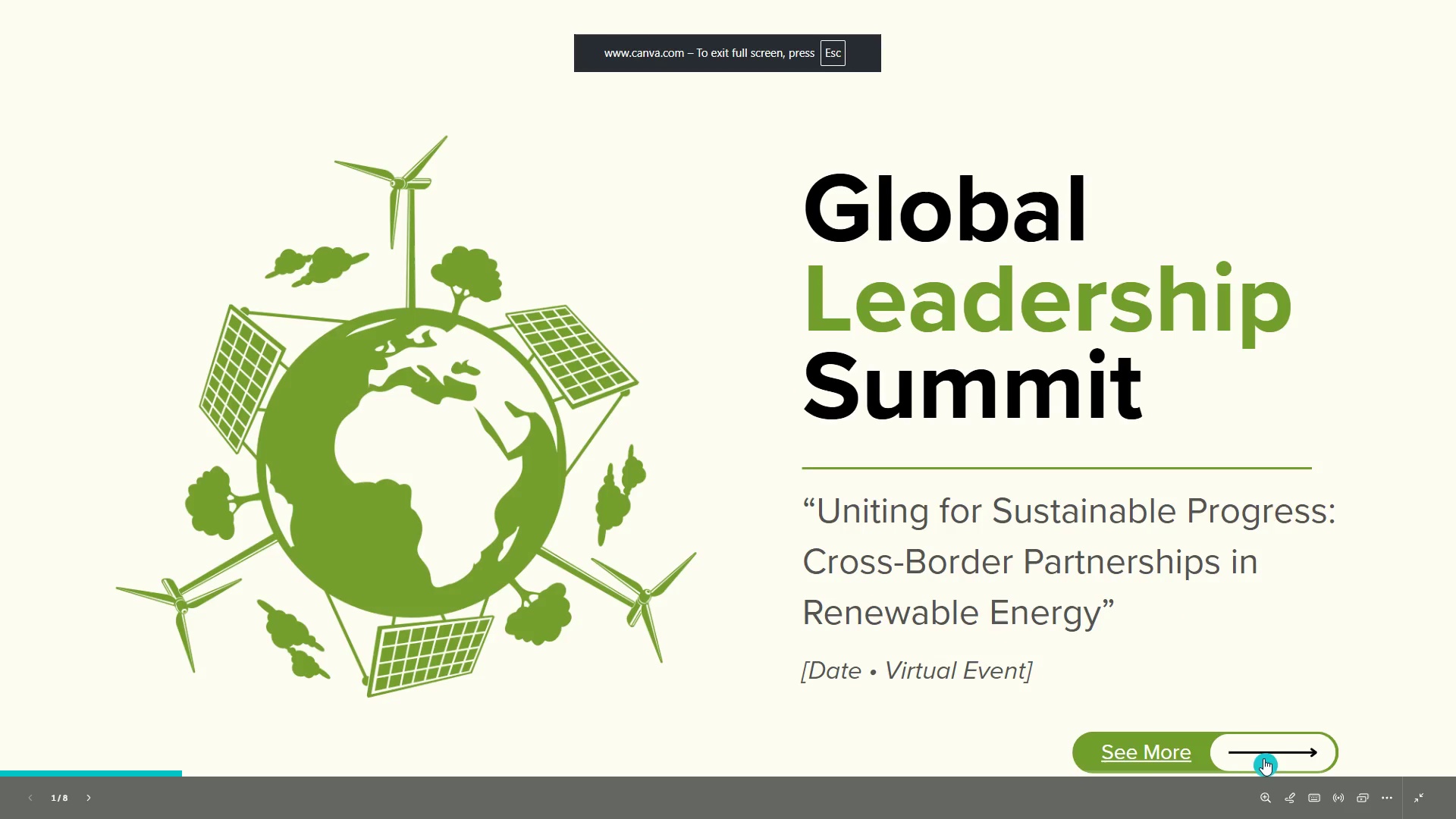 
left_click([1263, 758])
 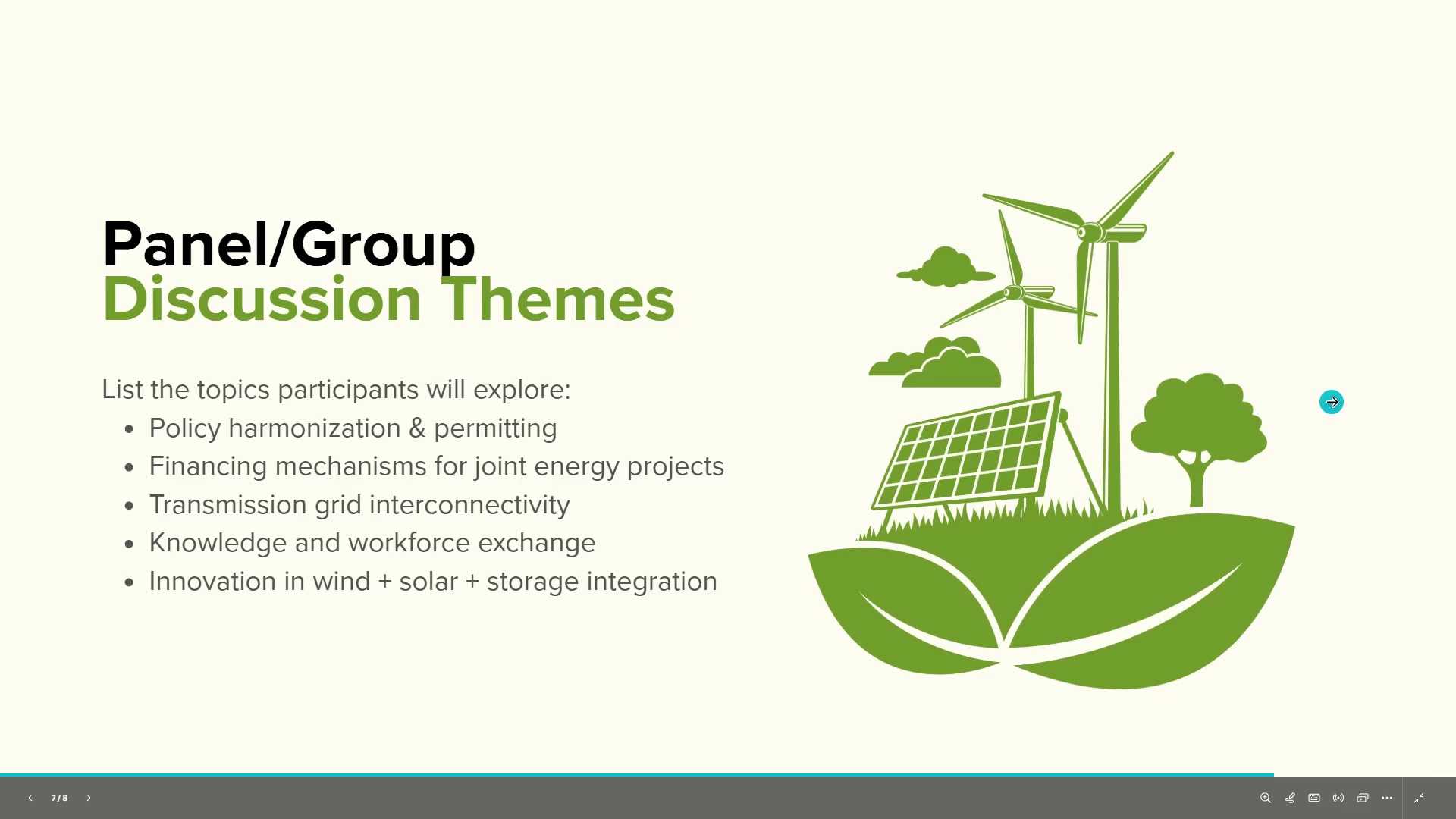 
left_click([1332, 403])
 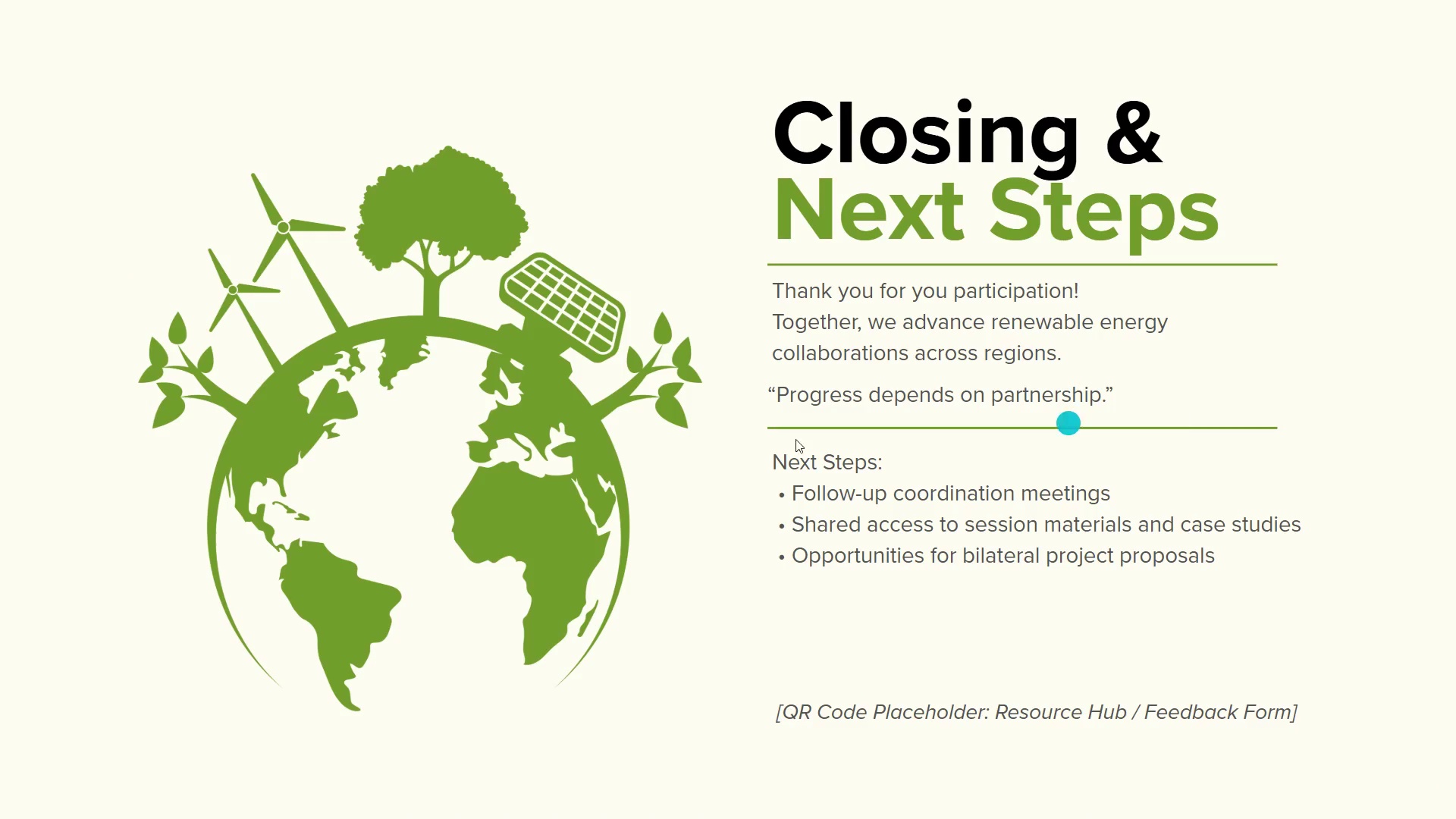 
left_click([487, 403])
 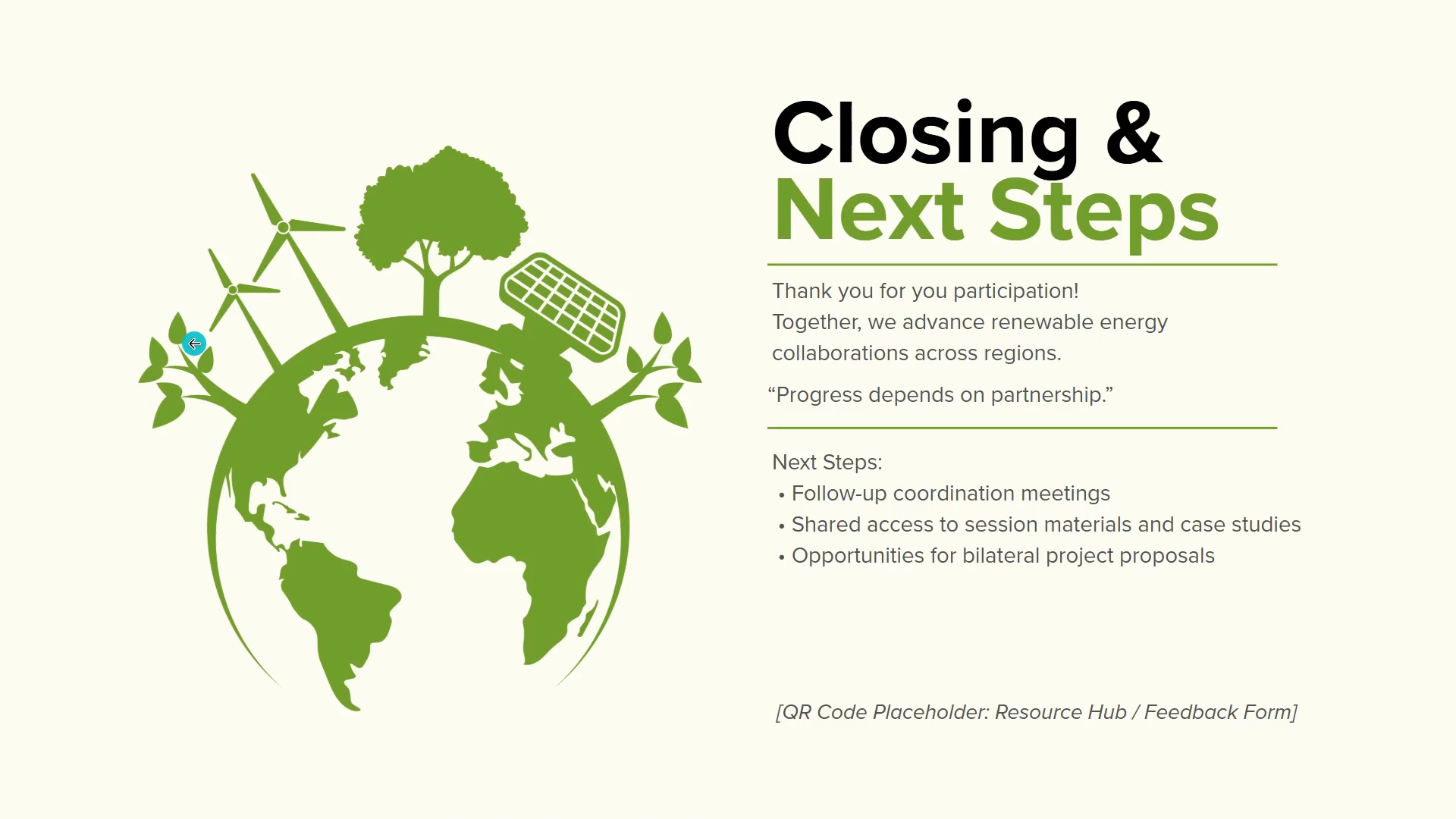 
left_click([194, 344])
 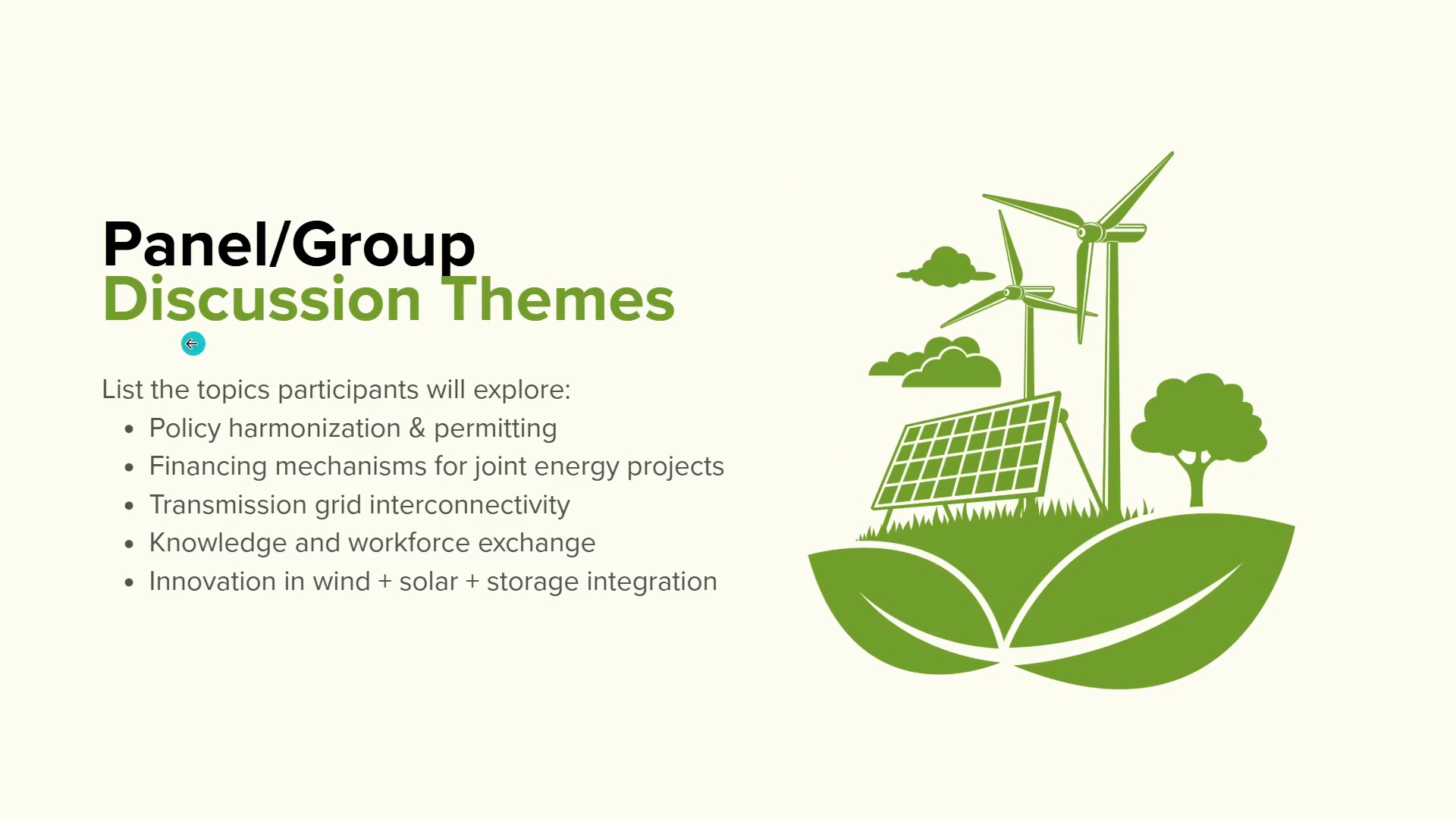 
left_click([191, 344])
 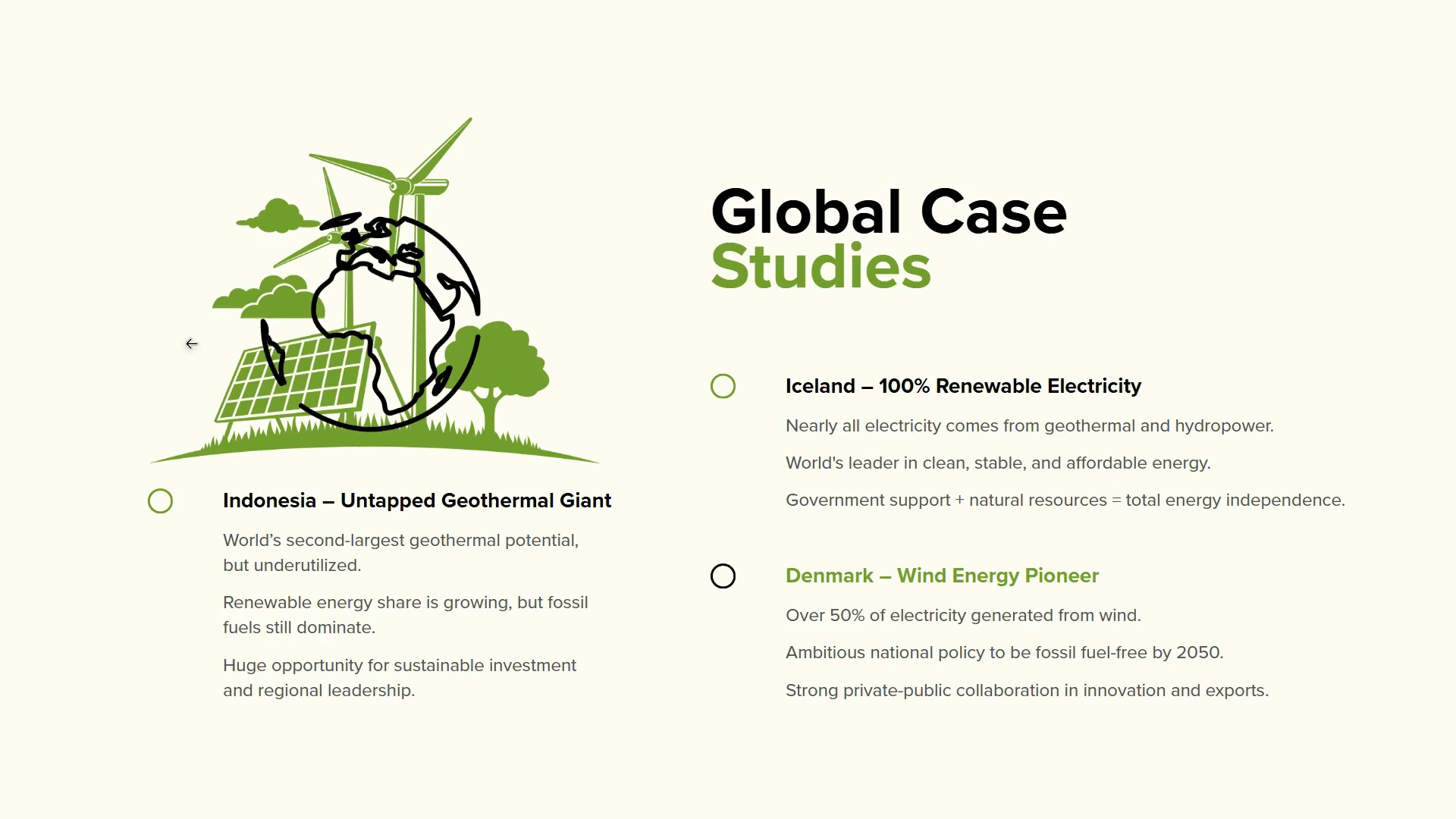 
left_click([191, 344])
 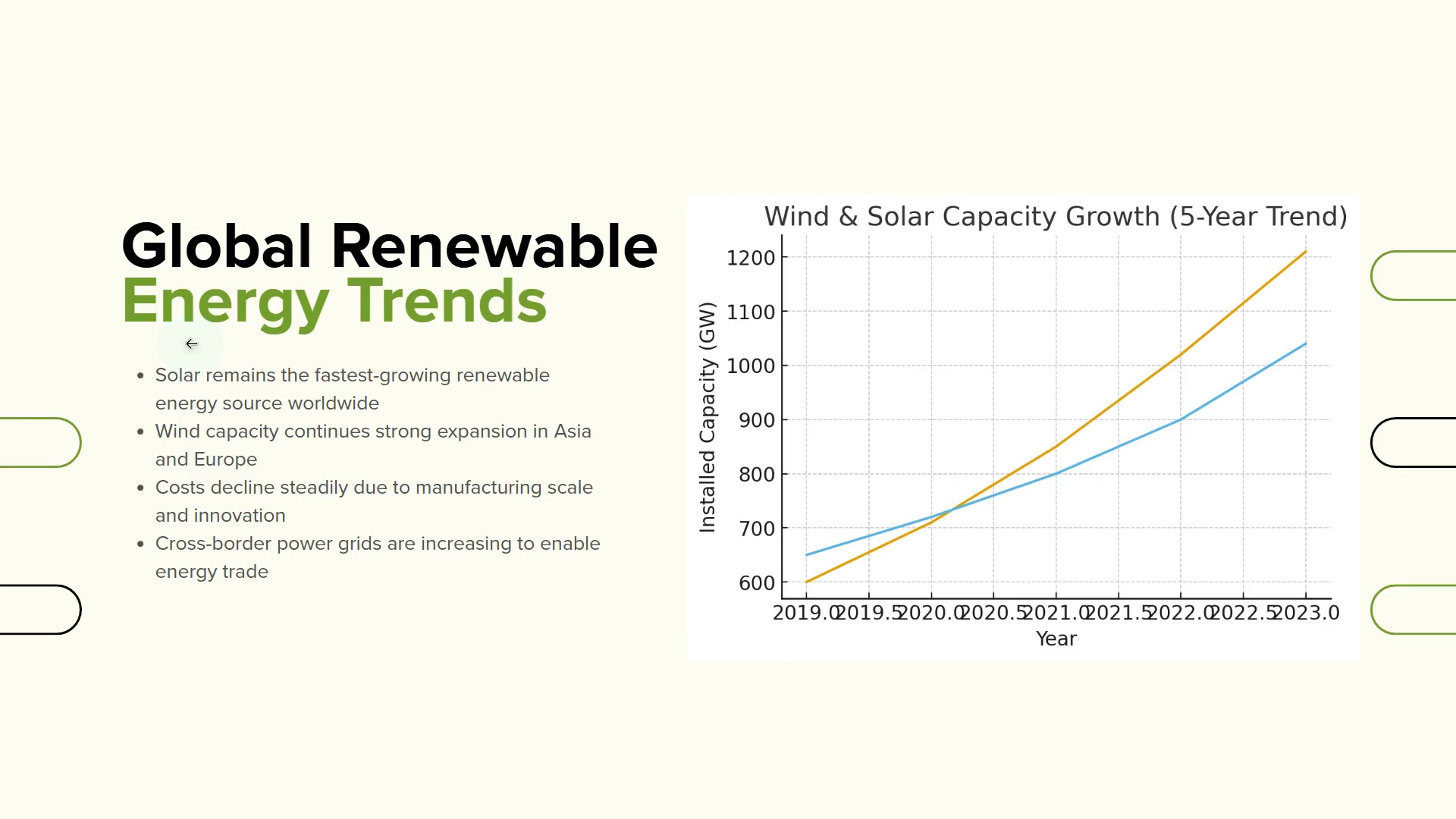 
left_click([191, 344])
 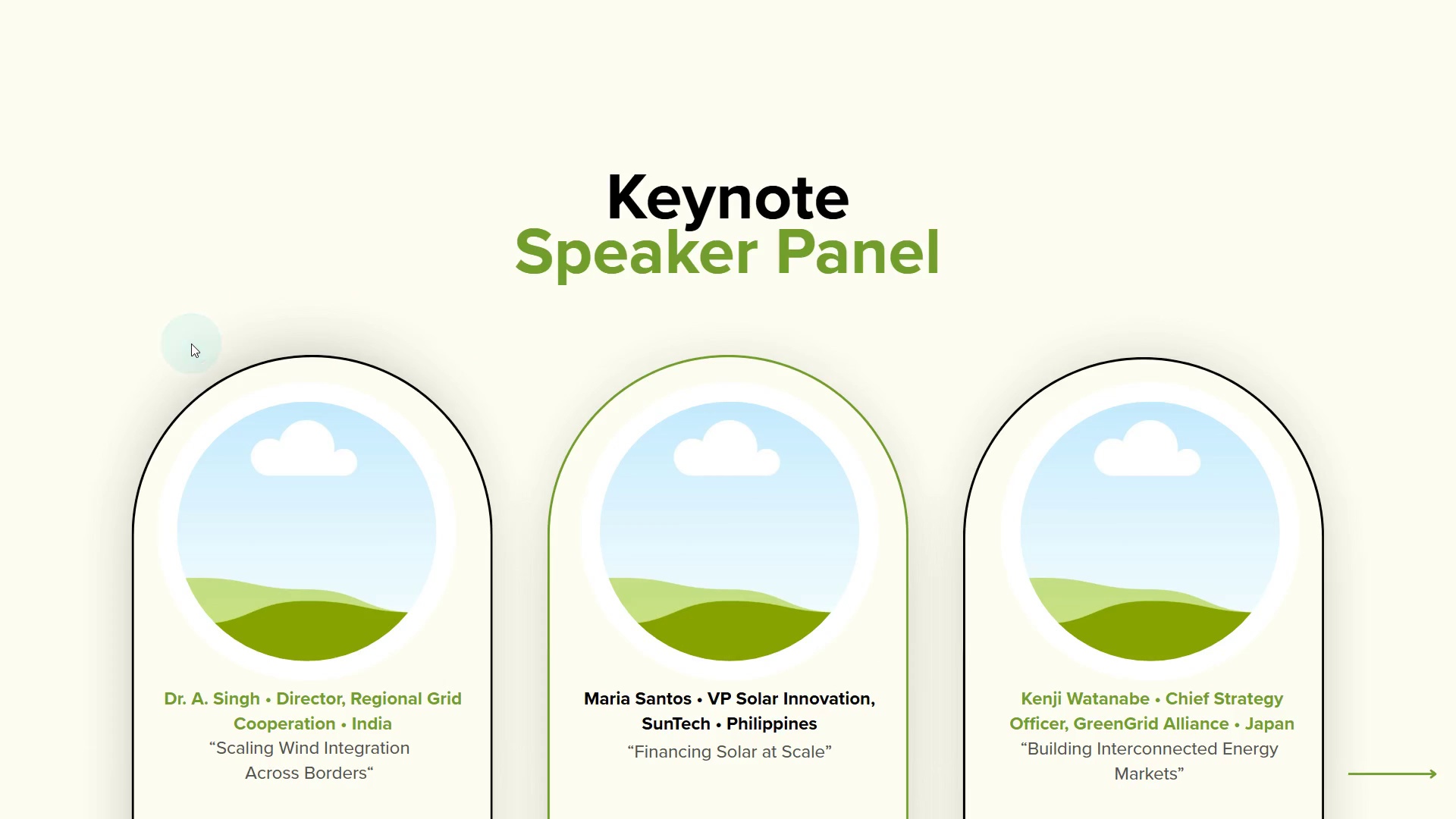 
left_click([191, 344])
 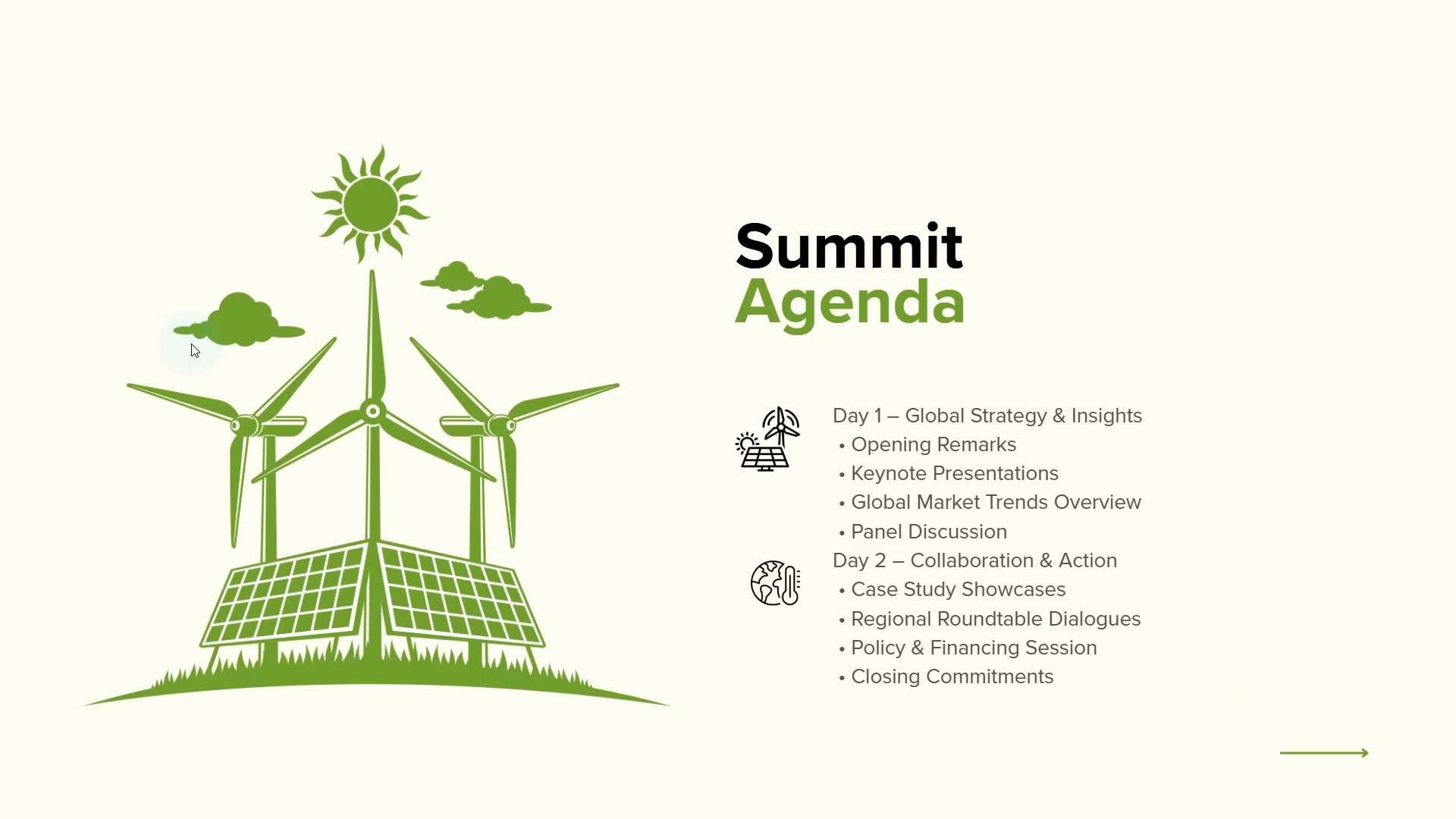 
left_click([191, 344])
 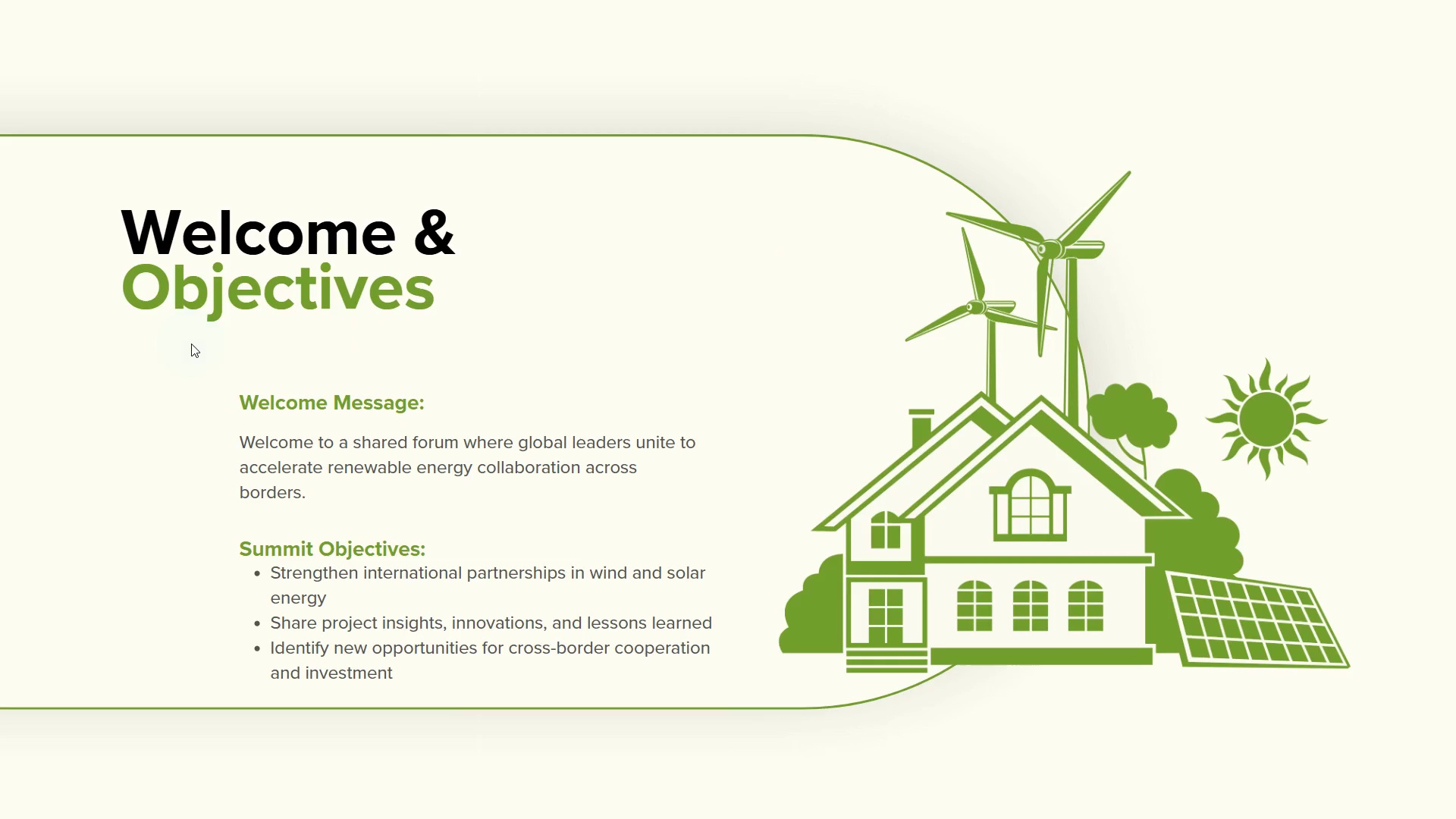 
left_click([191, 344])
 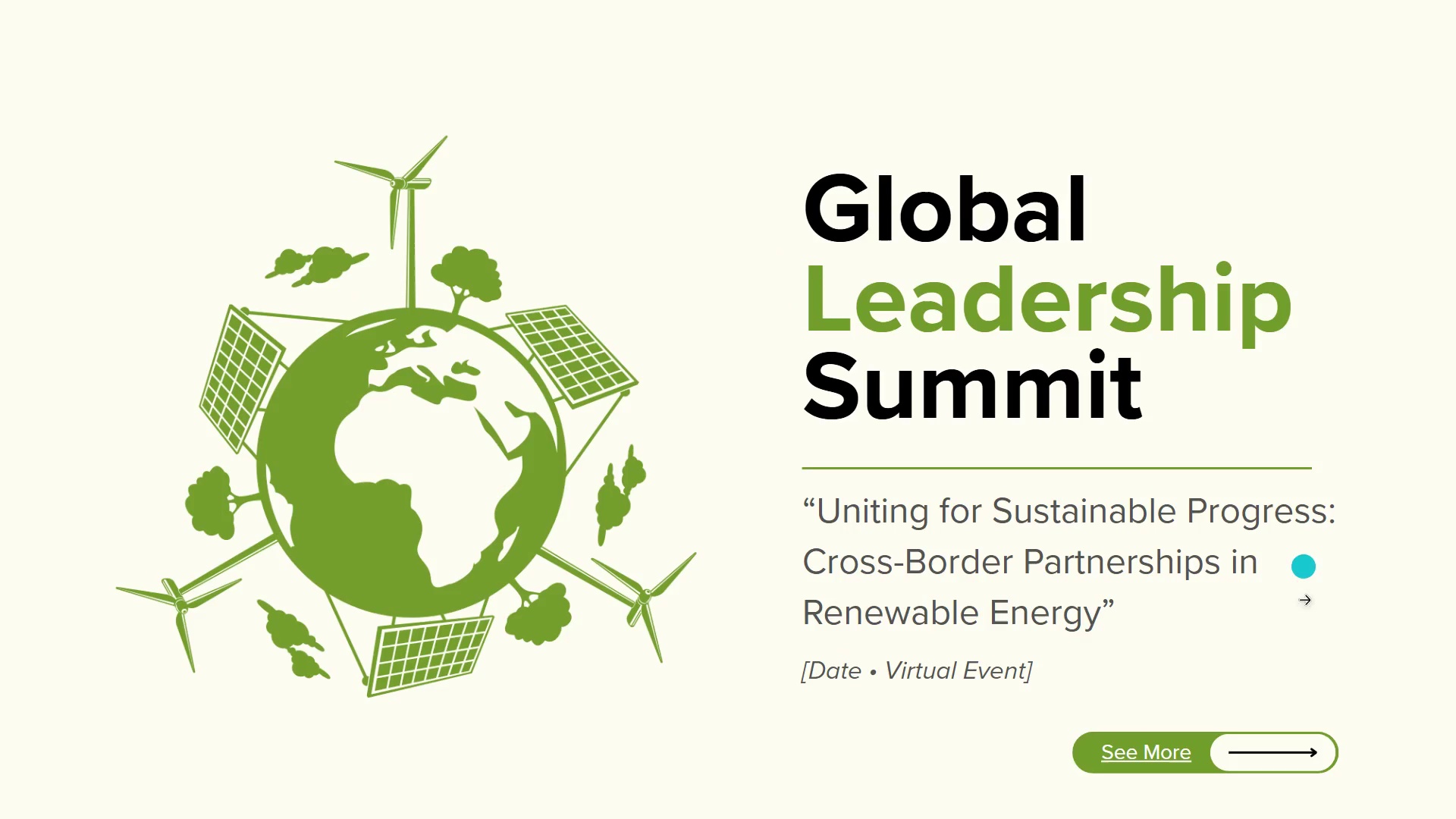 
left_click([1310, 623])
 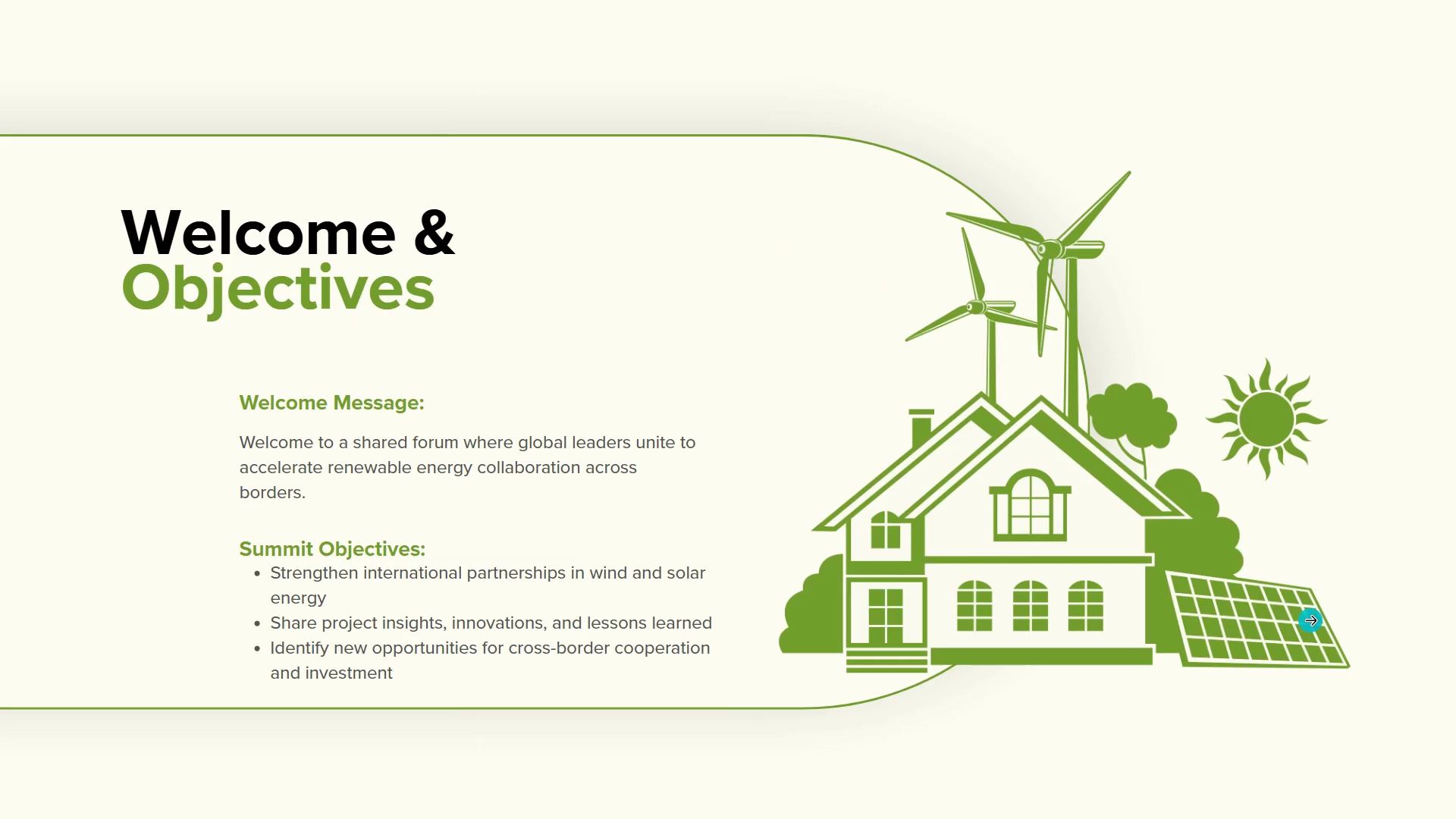 
left_click([1310, 620])
 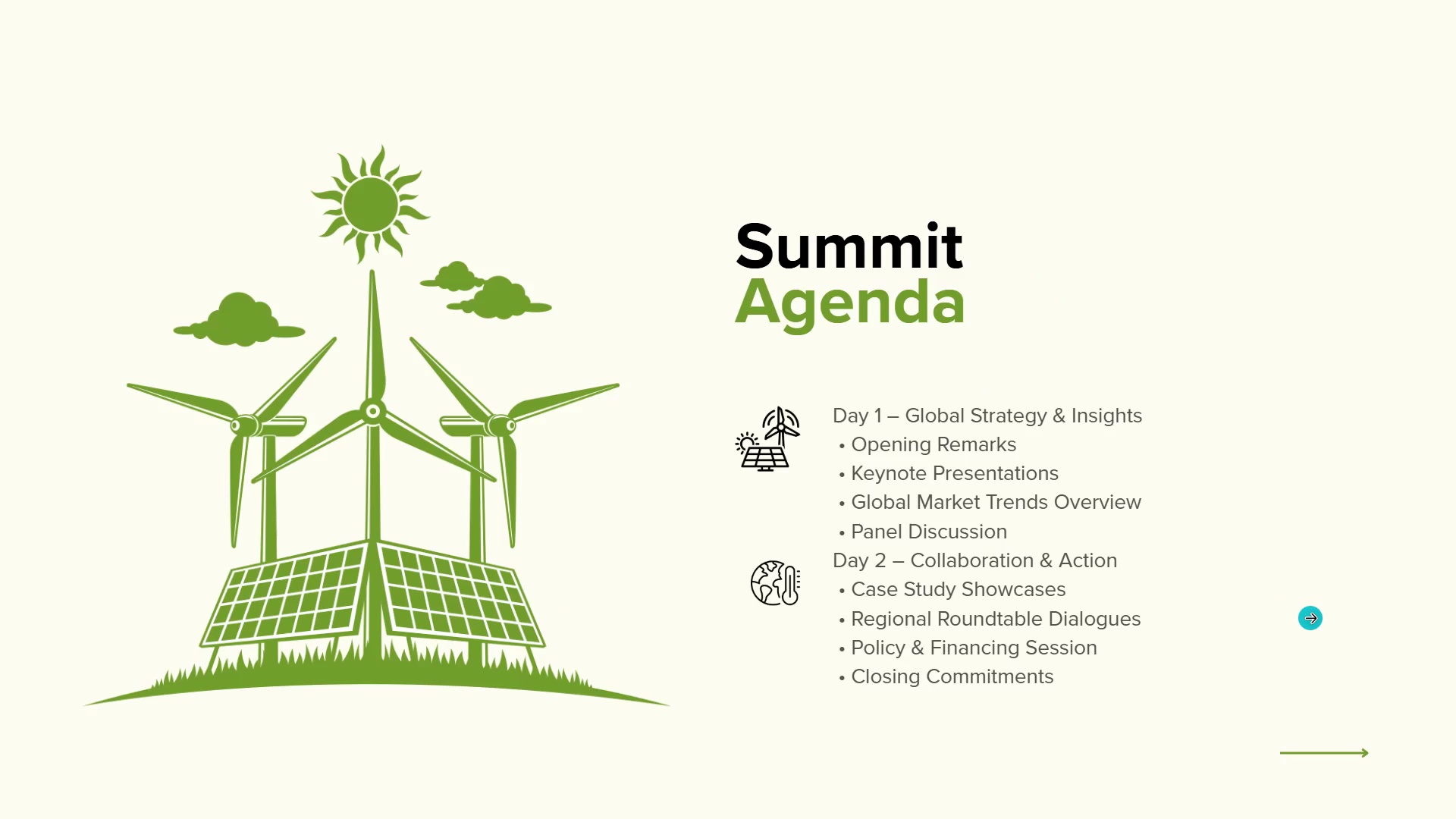 
left_click([1310, 618])
 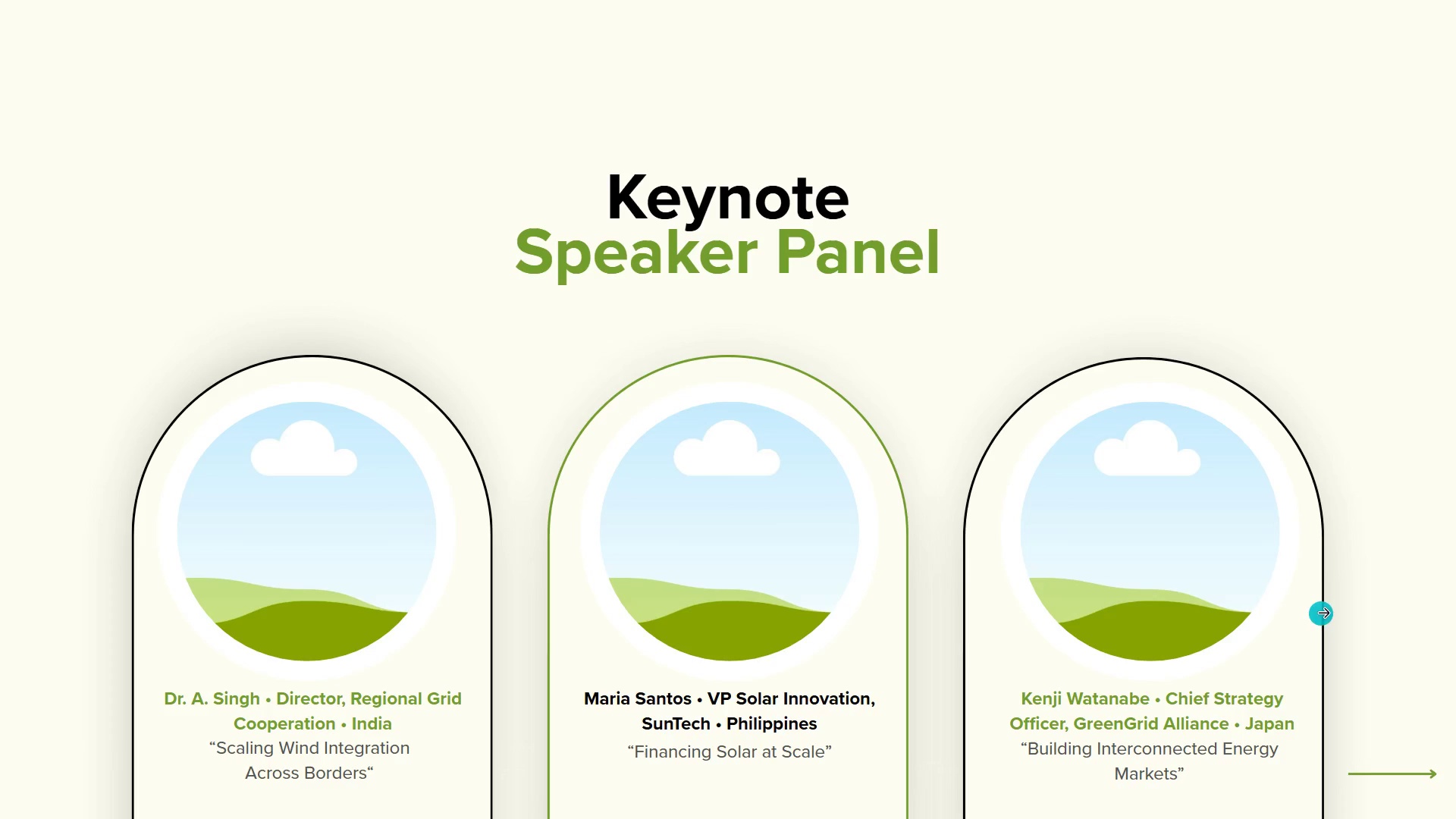 
wait(5.52)
 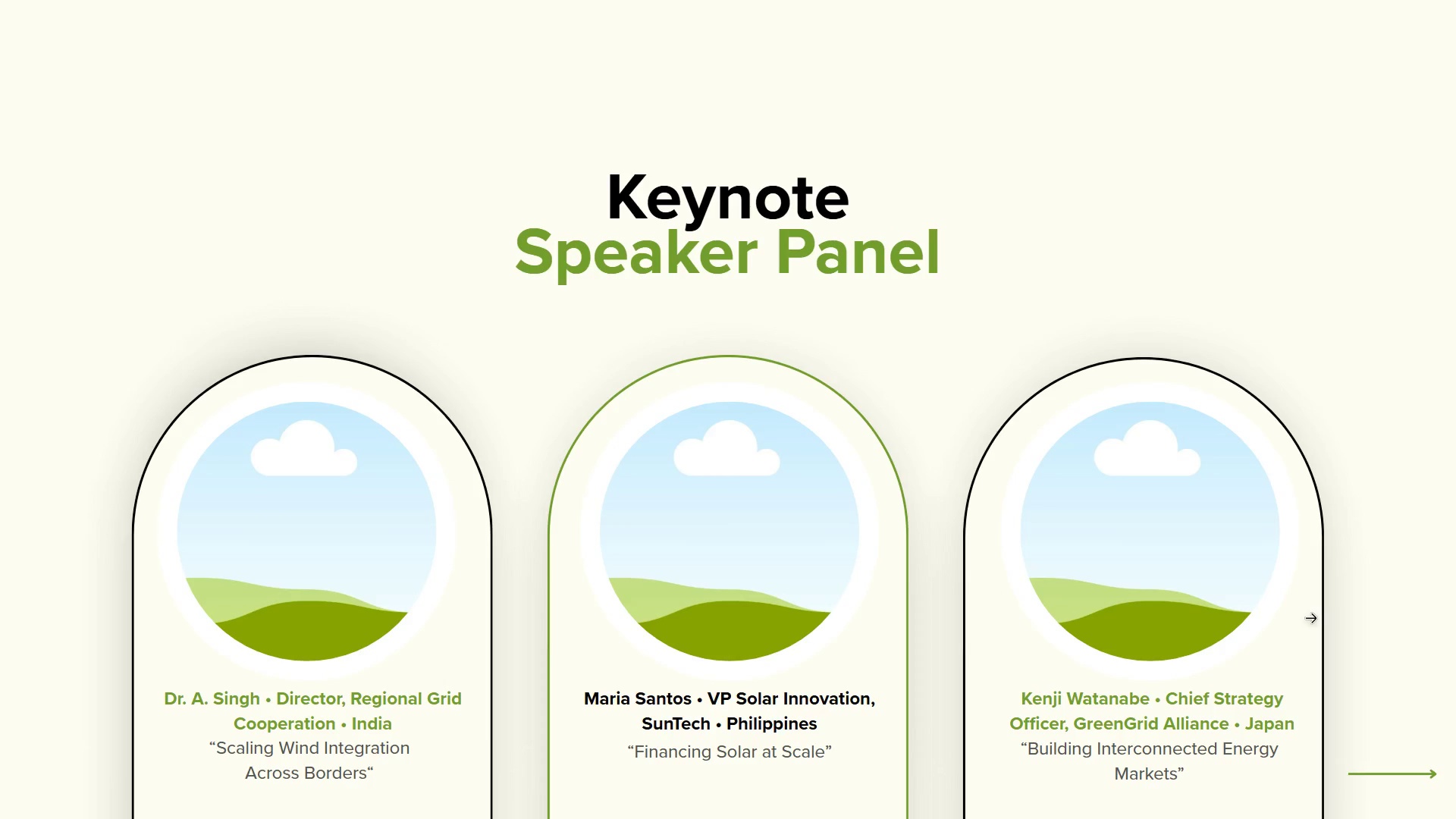 
left_click([1358, 596])
 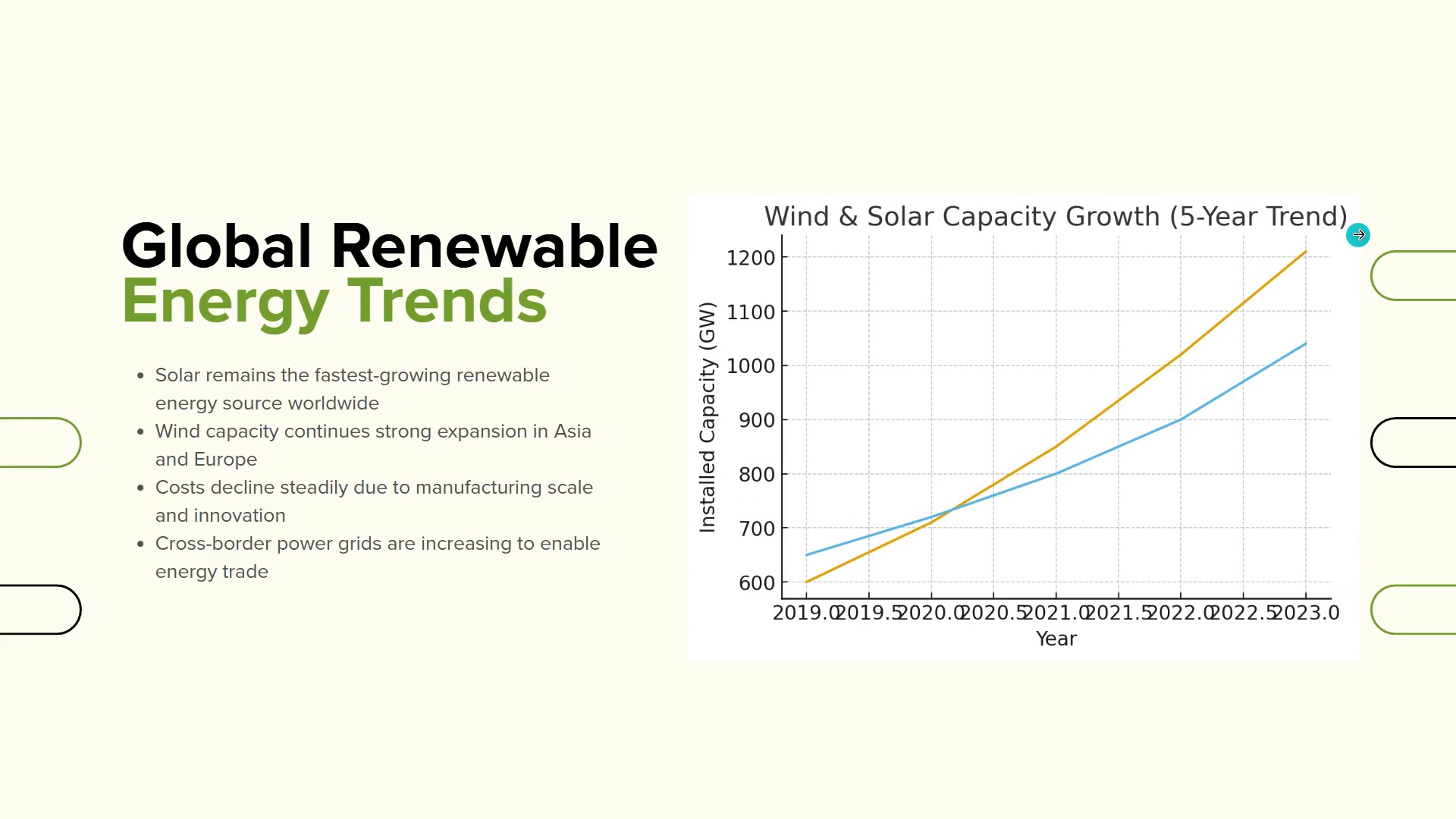 
left_click([1358, 234])
 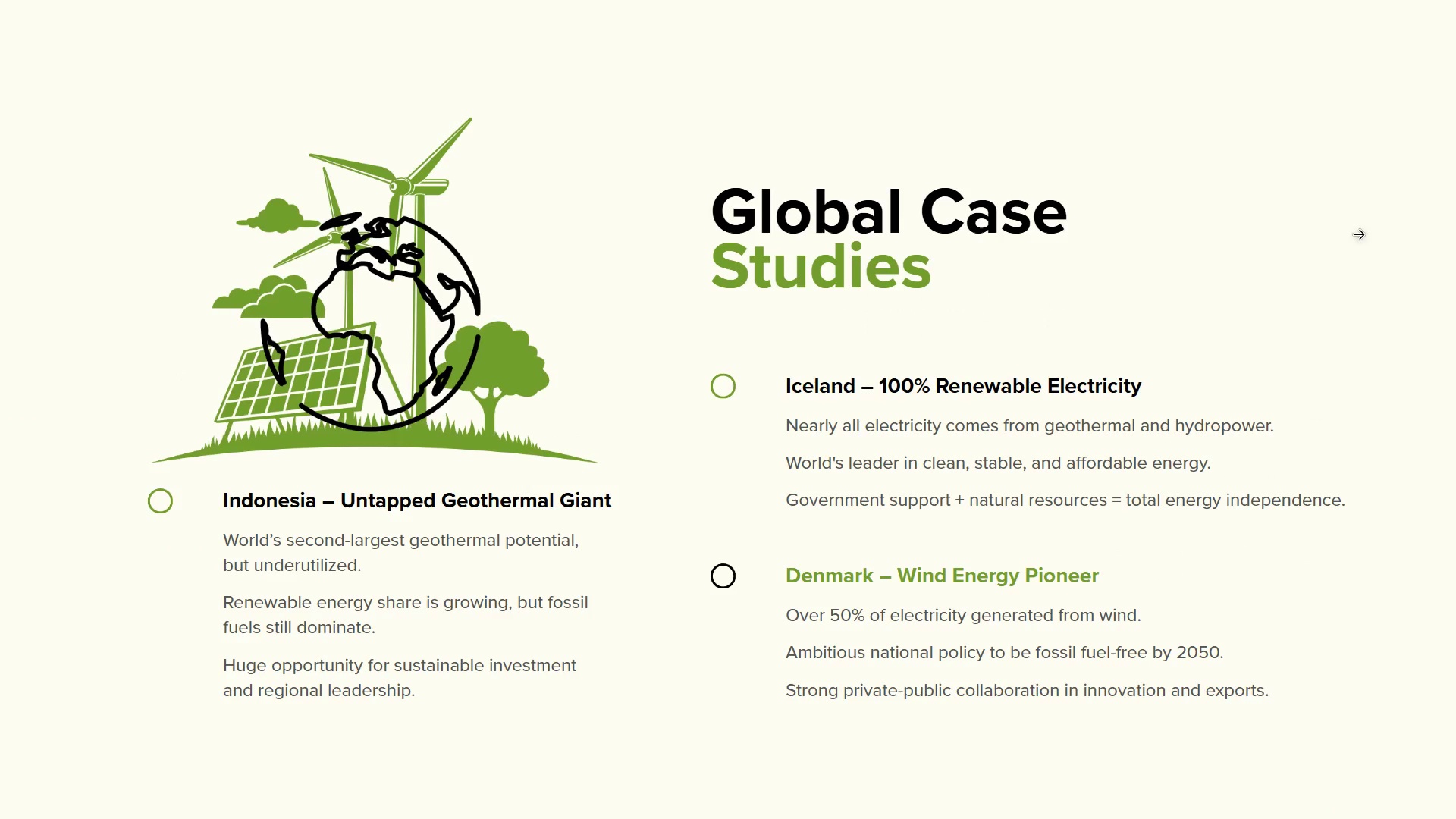 
left_click([1358, 234])
 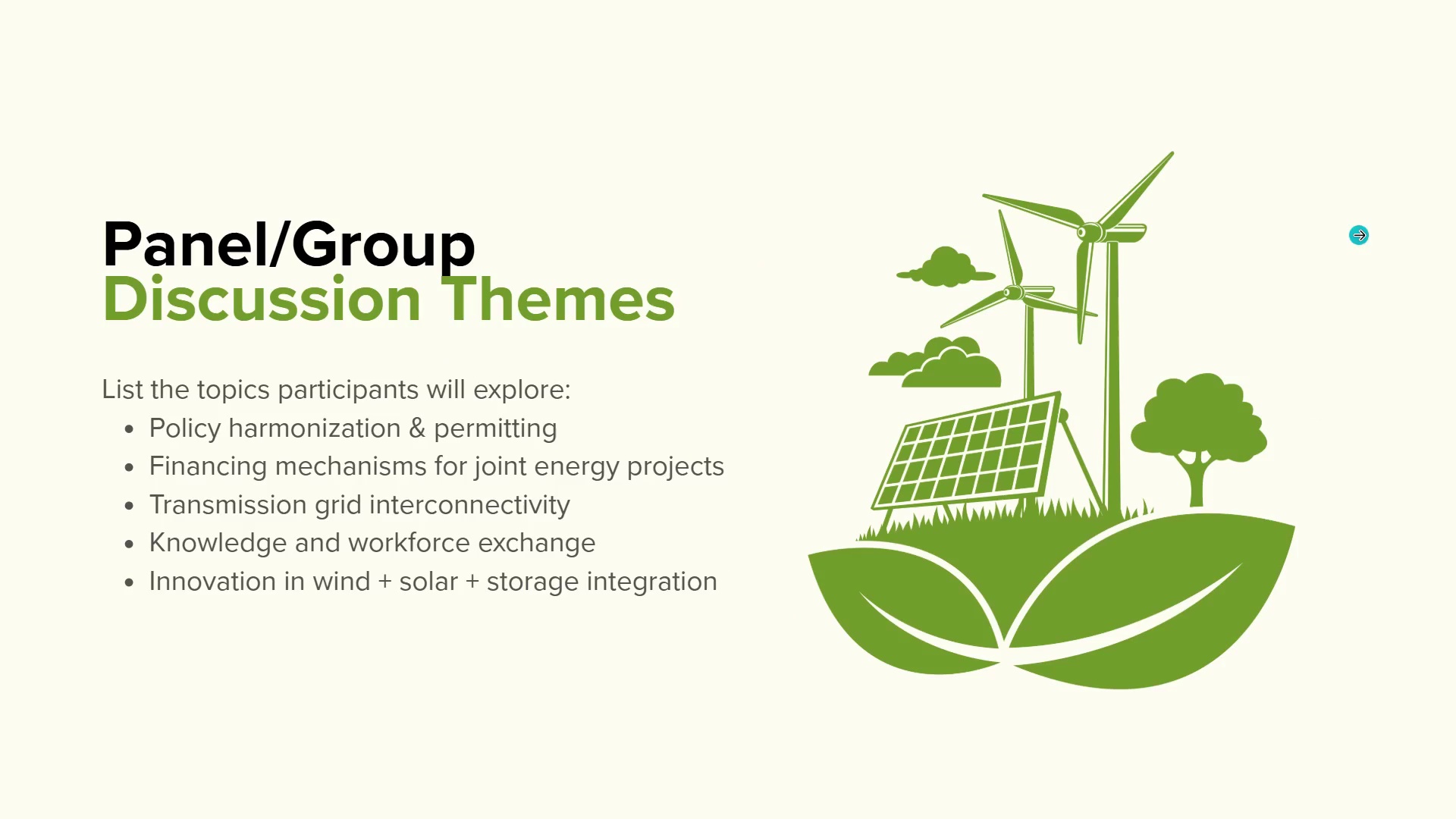 
left_click([1359, 235])
 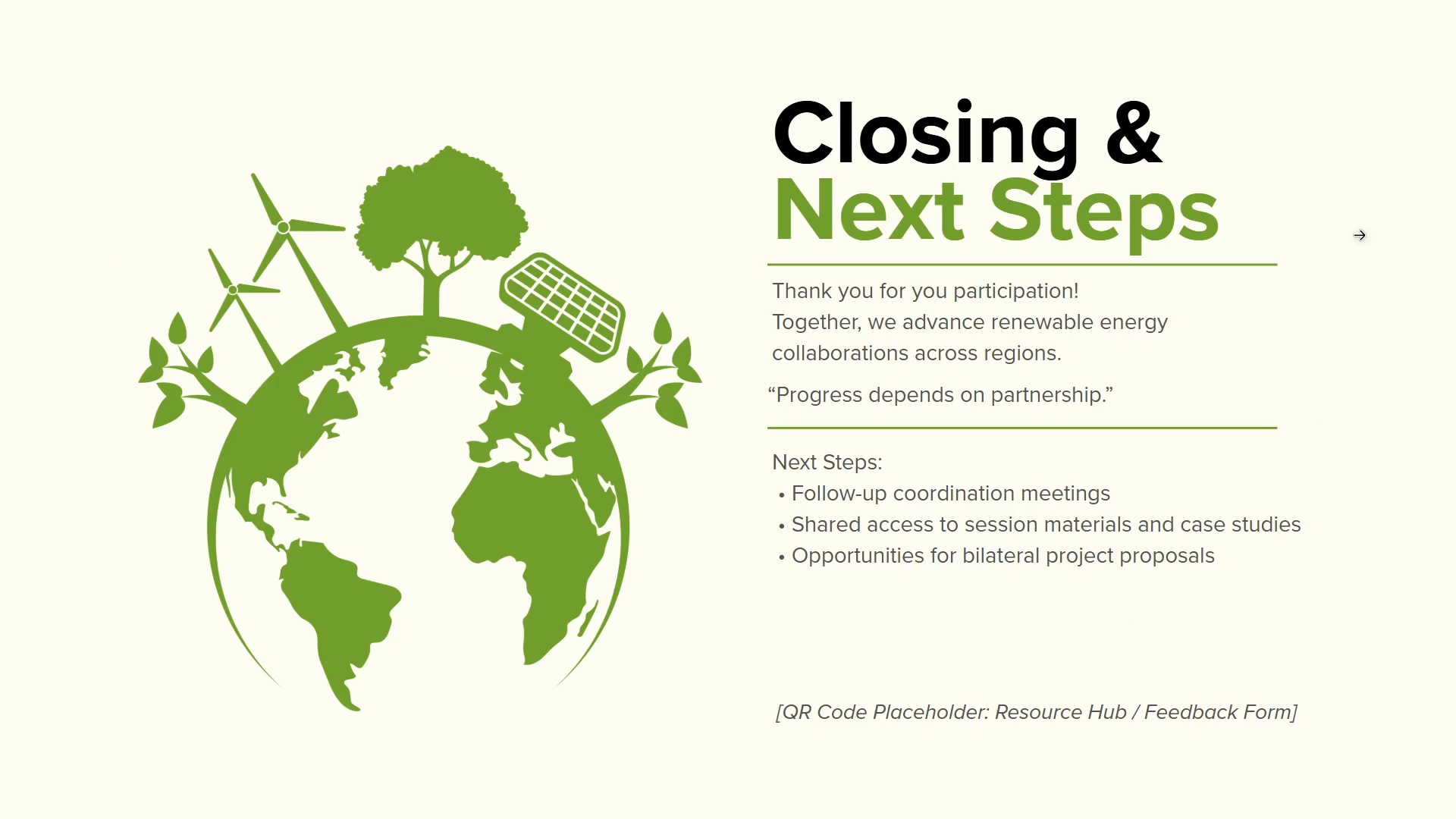 
left_click([1359, 235])
 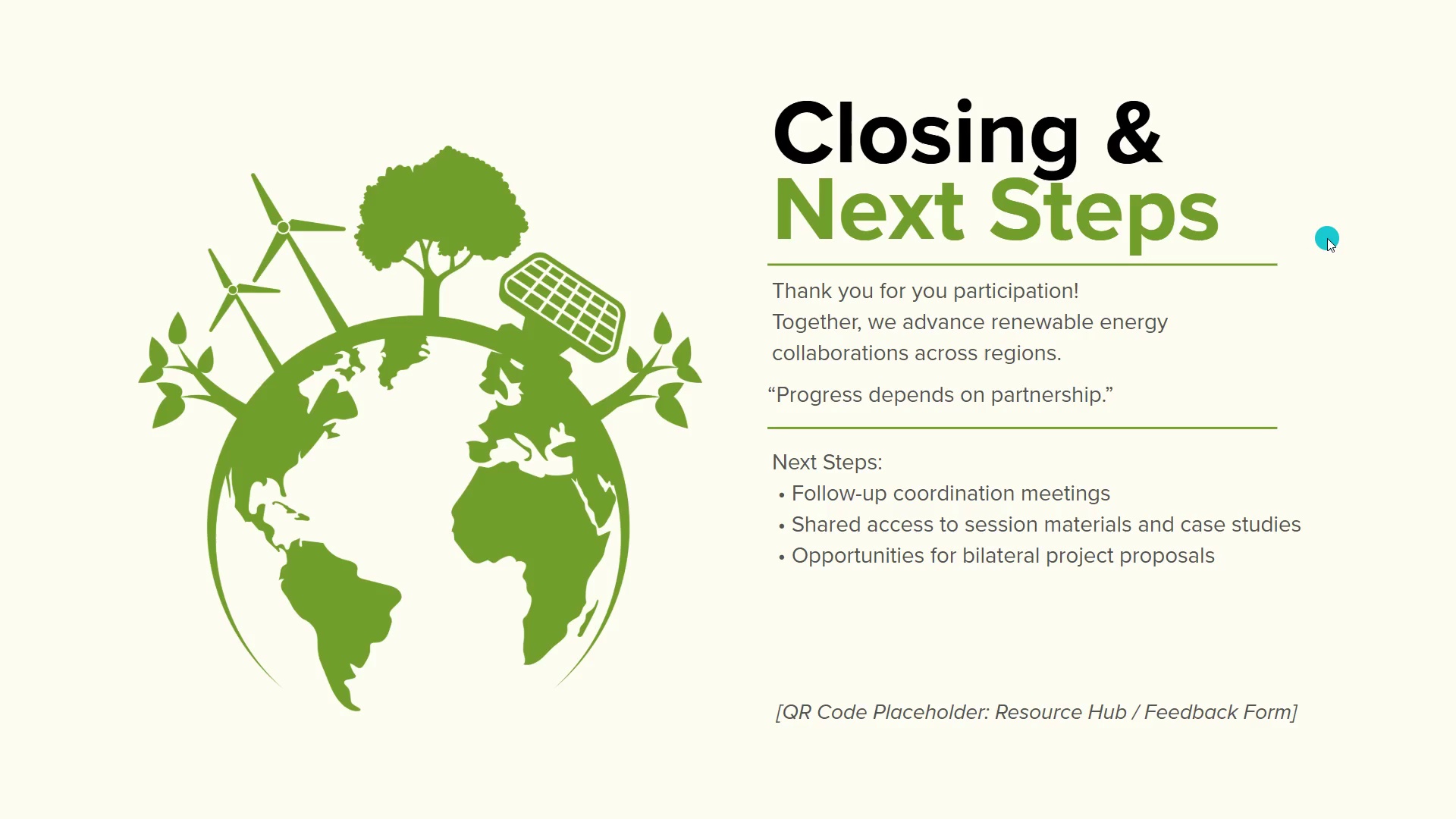 
left_click([1327, 238])
 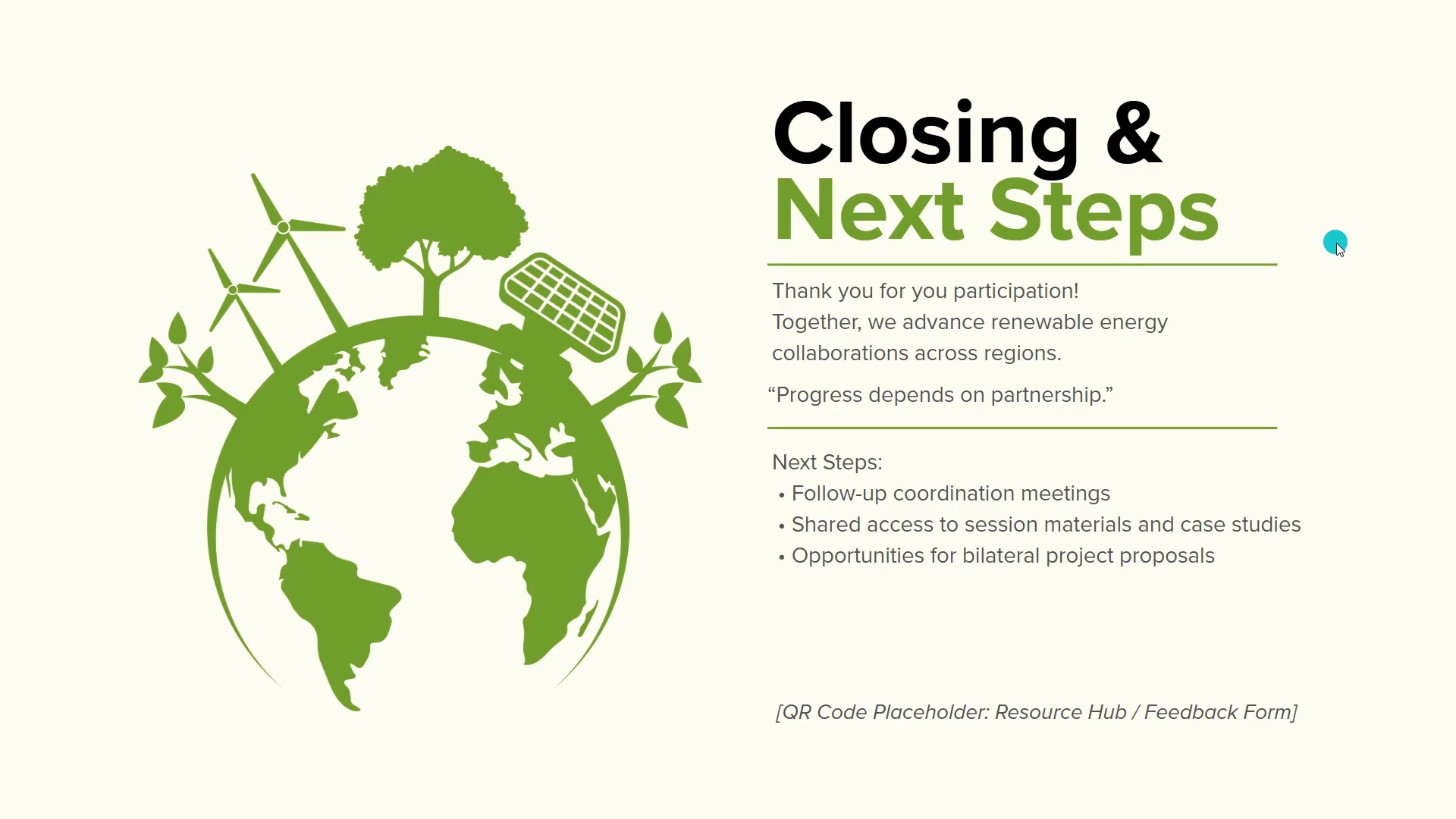 
key(Escape)
 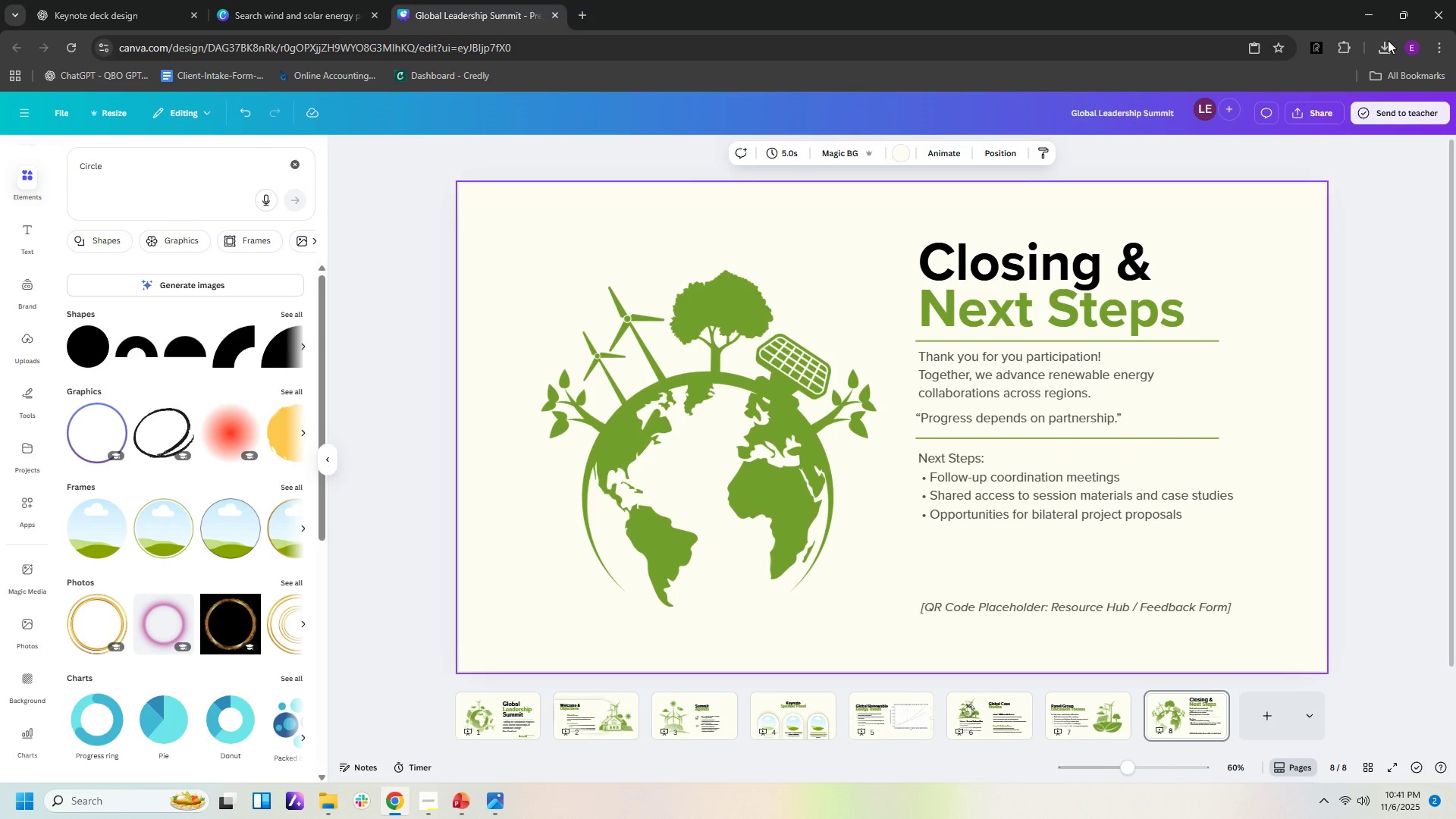 
left_click([1315, 42])
 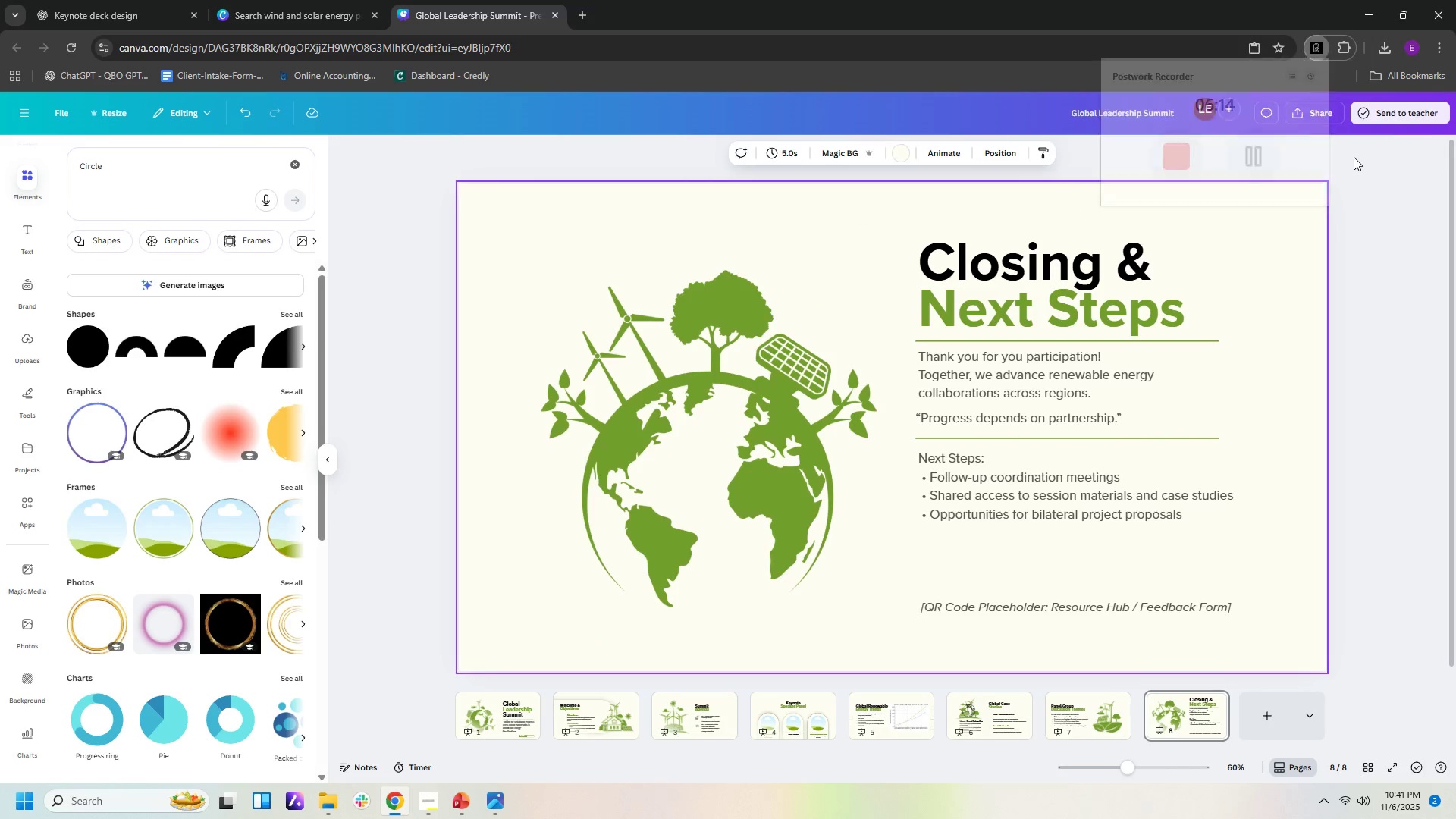 
left_click([1354, 157])
 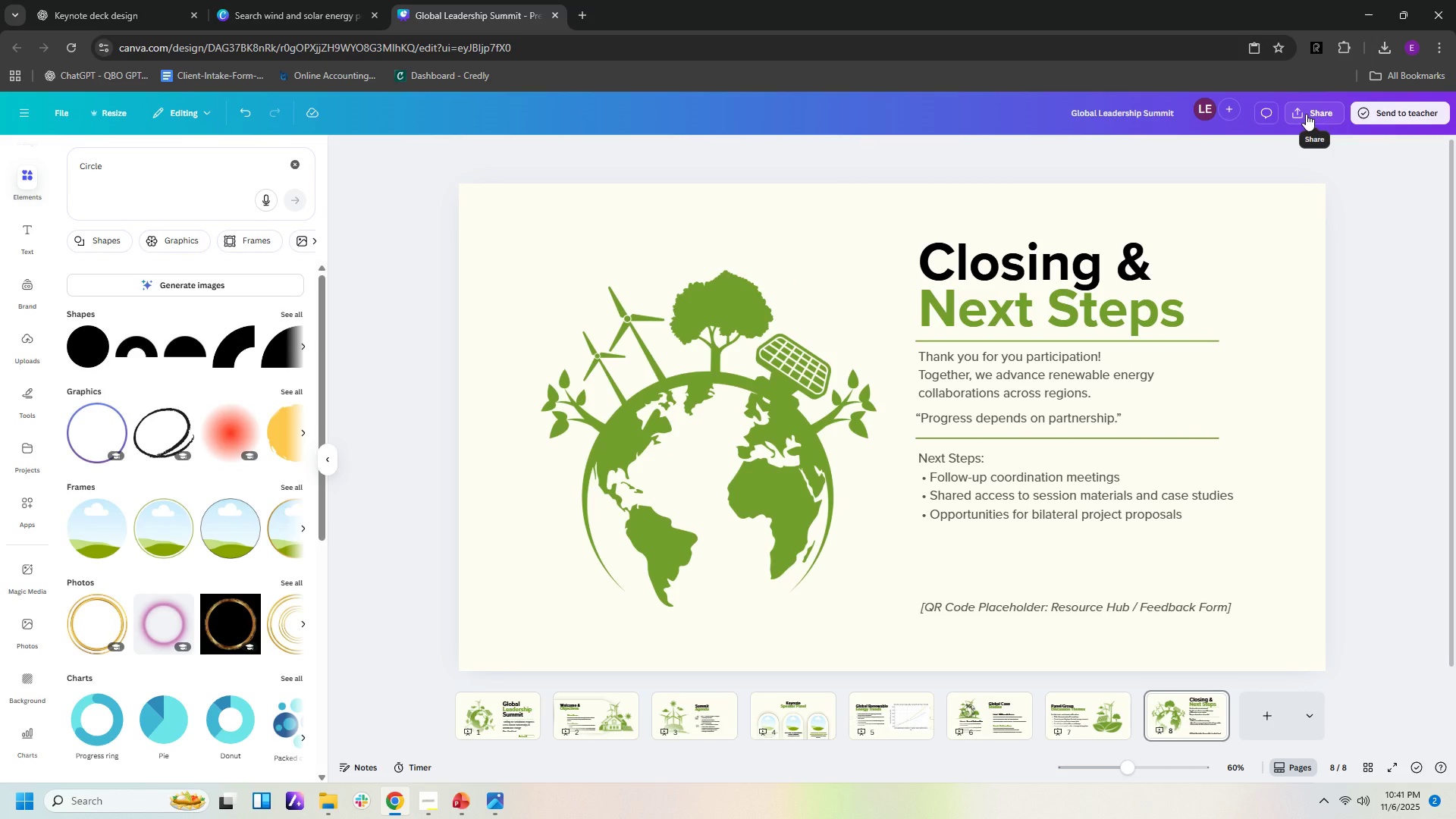 
left_click([1306, 114])
 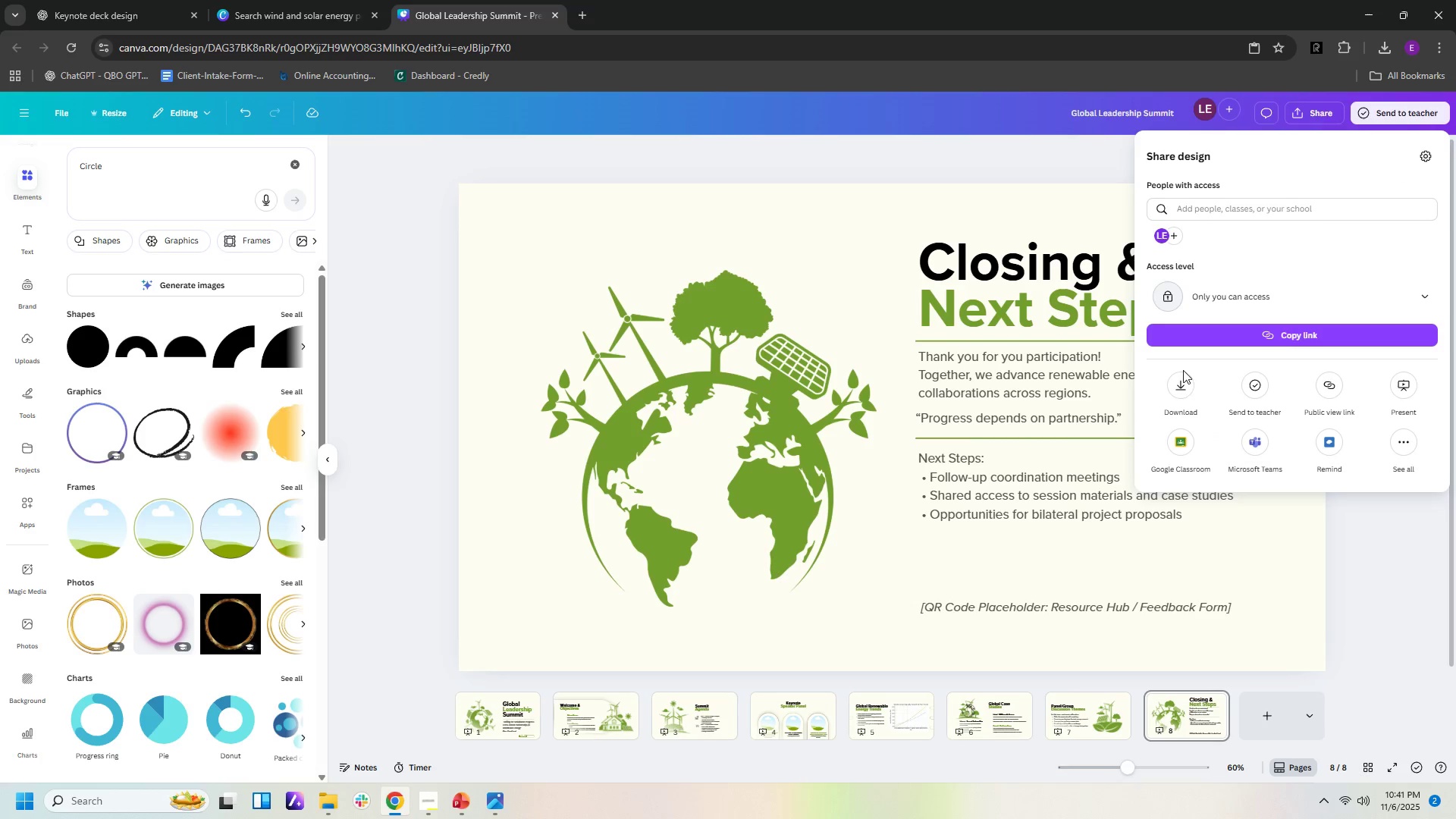 
left_click([1183, 373])
 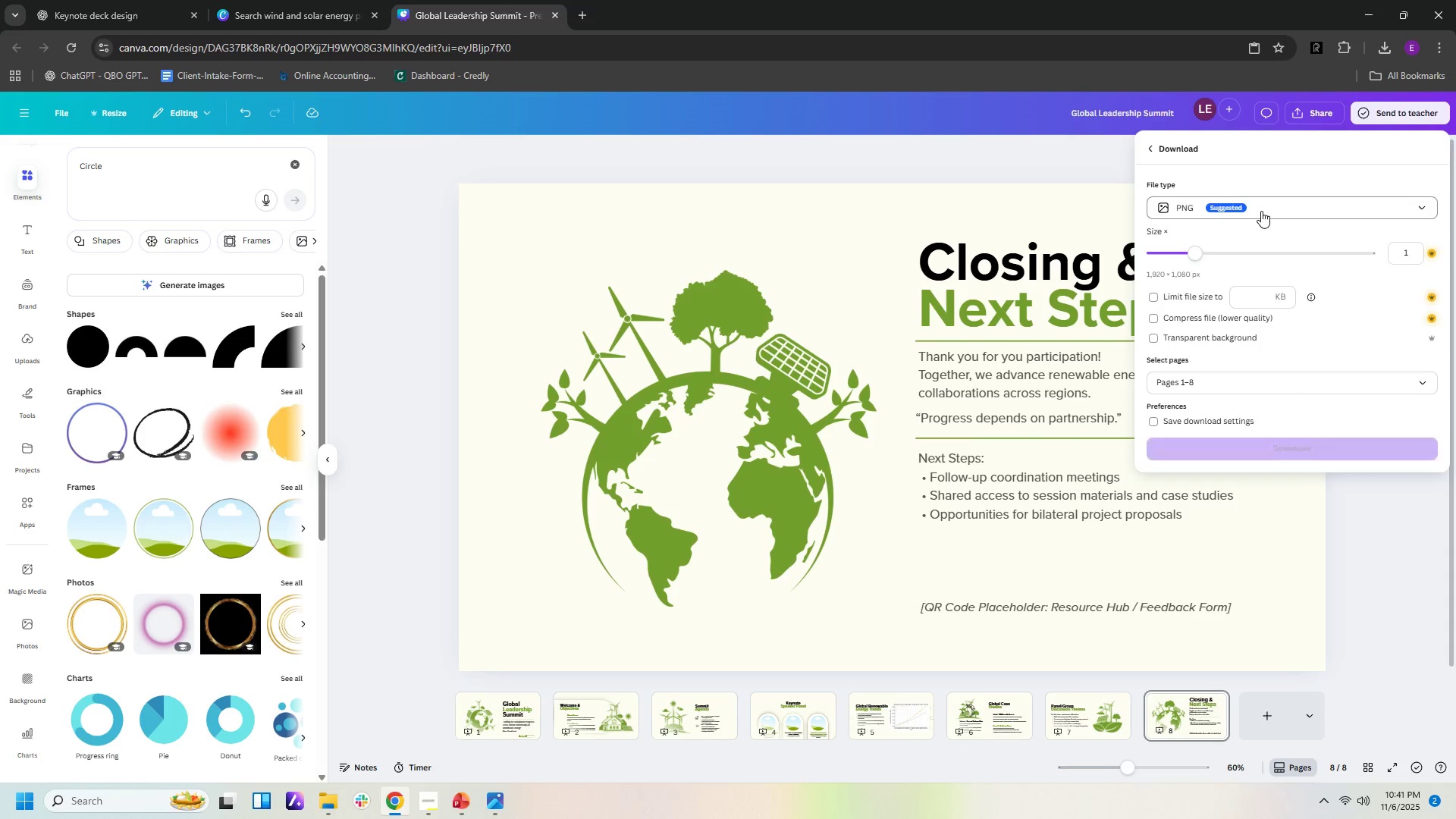 
left_click([1261, 211])
 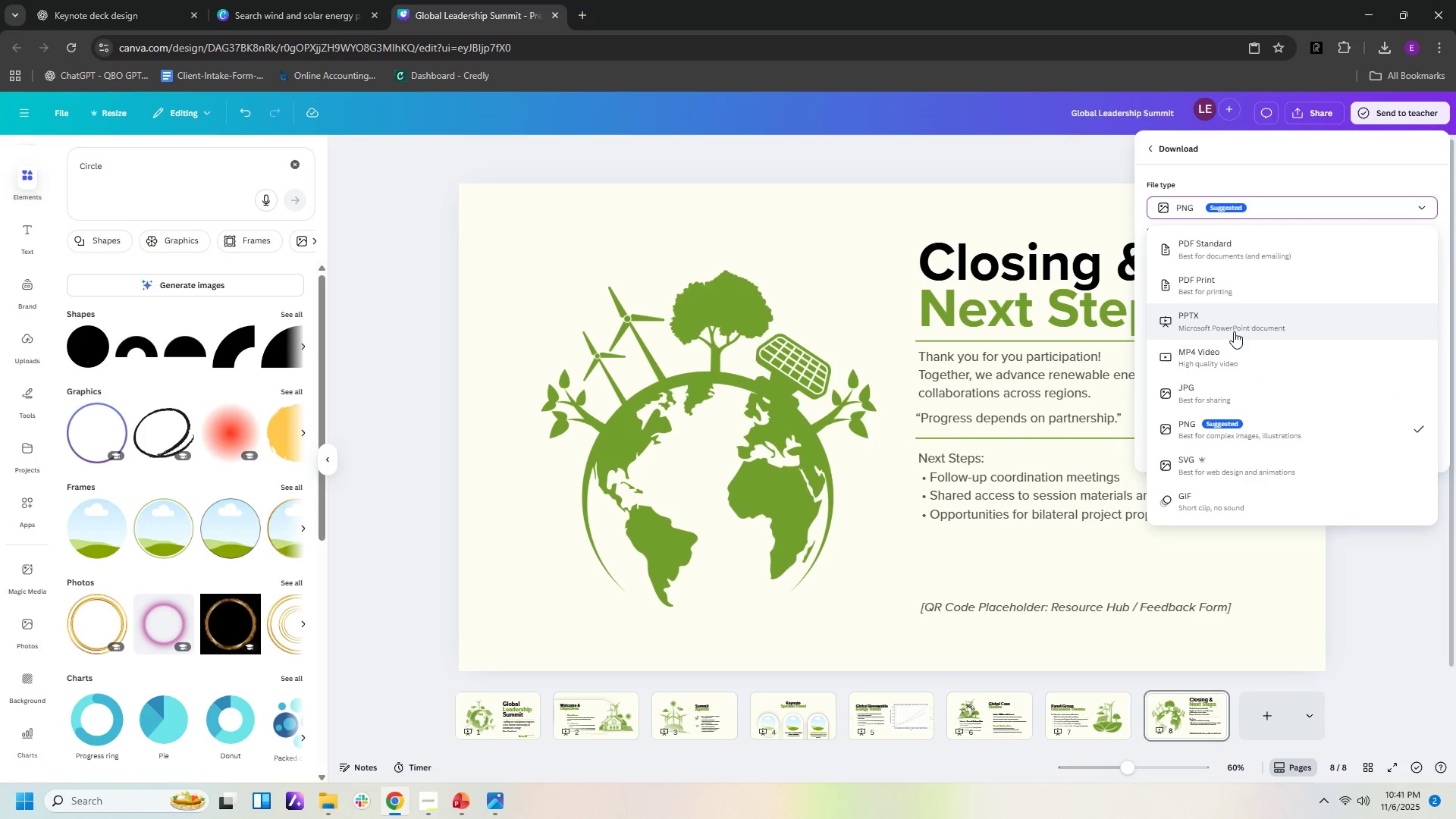 
left_click([1234, 331])
 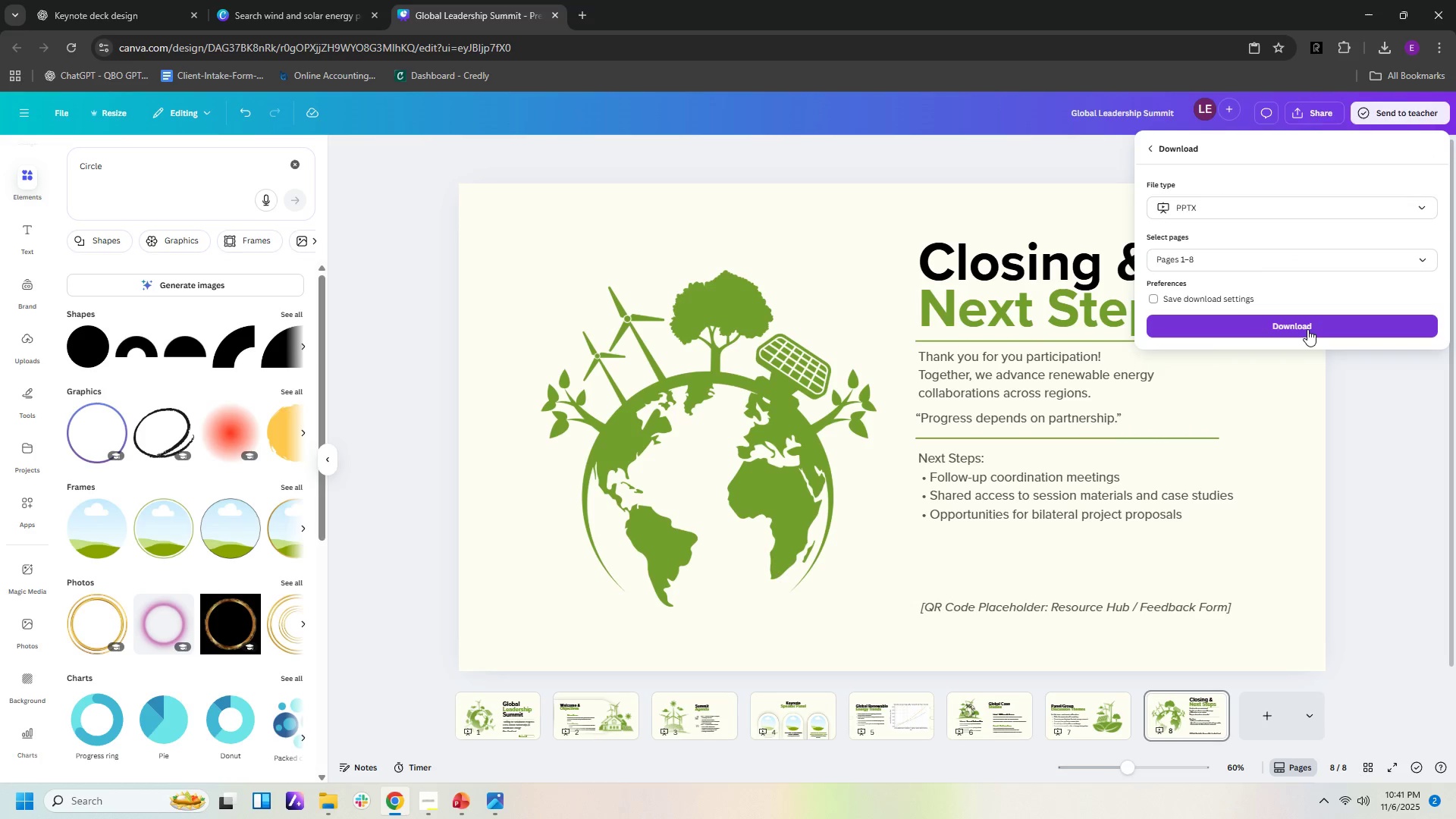 
left_click([1307, 329])
 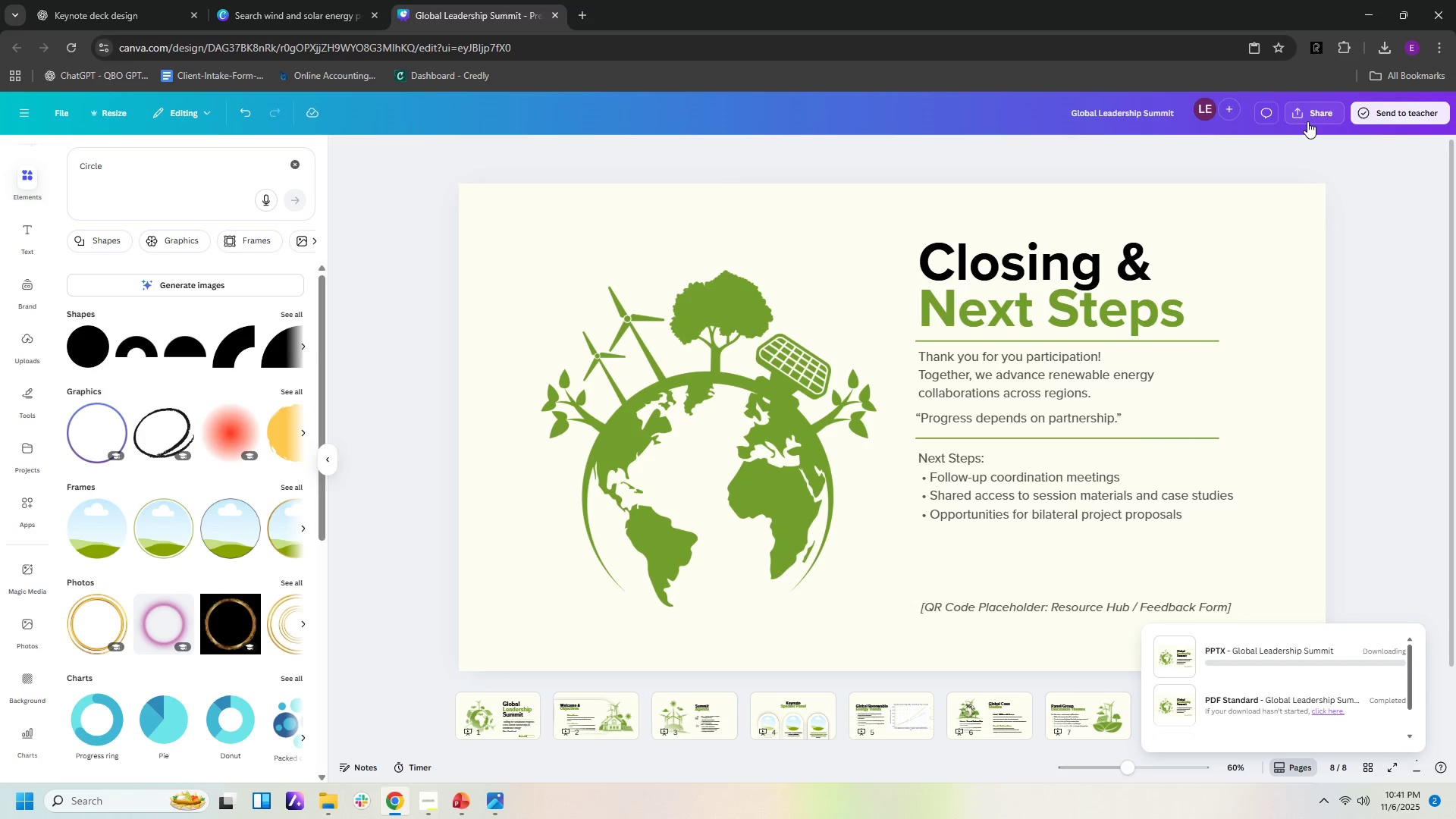 
left_click([1308, 114])
 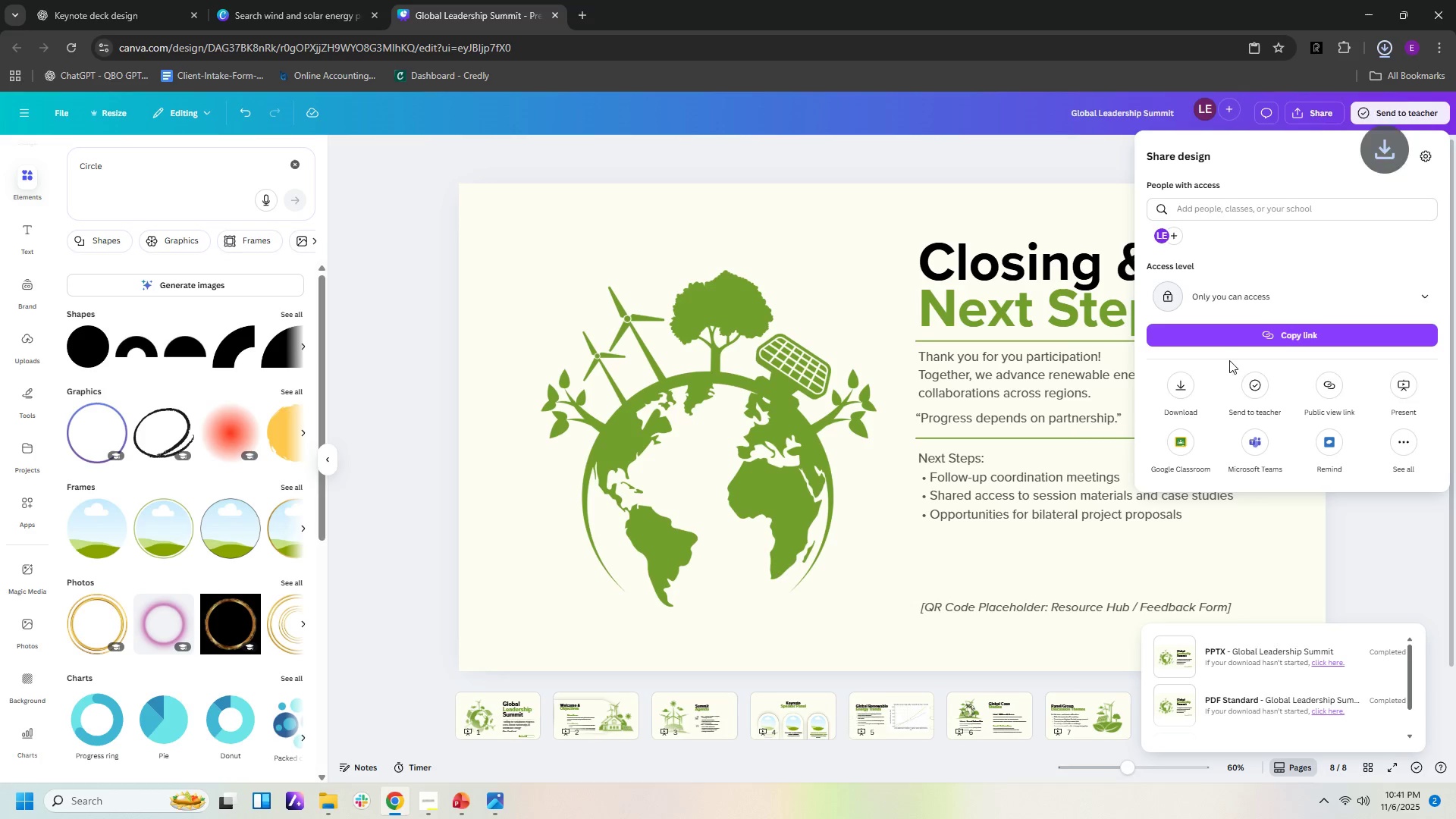 
left_click([1185, 387])
 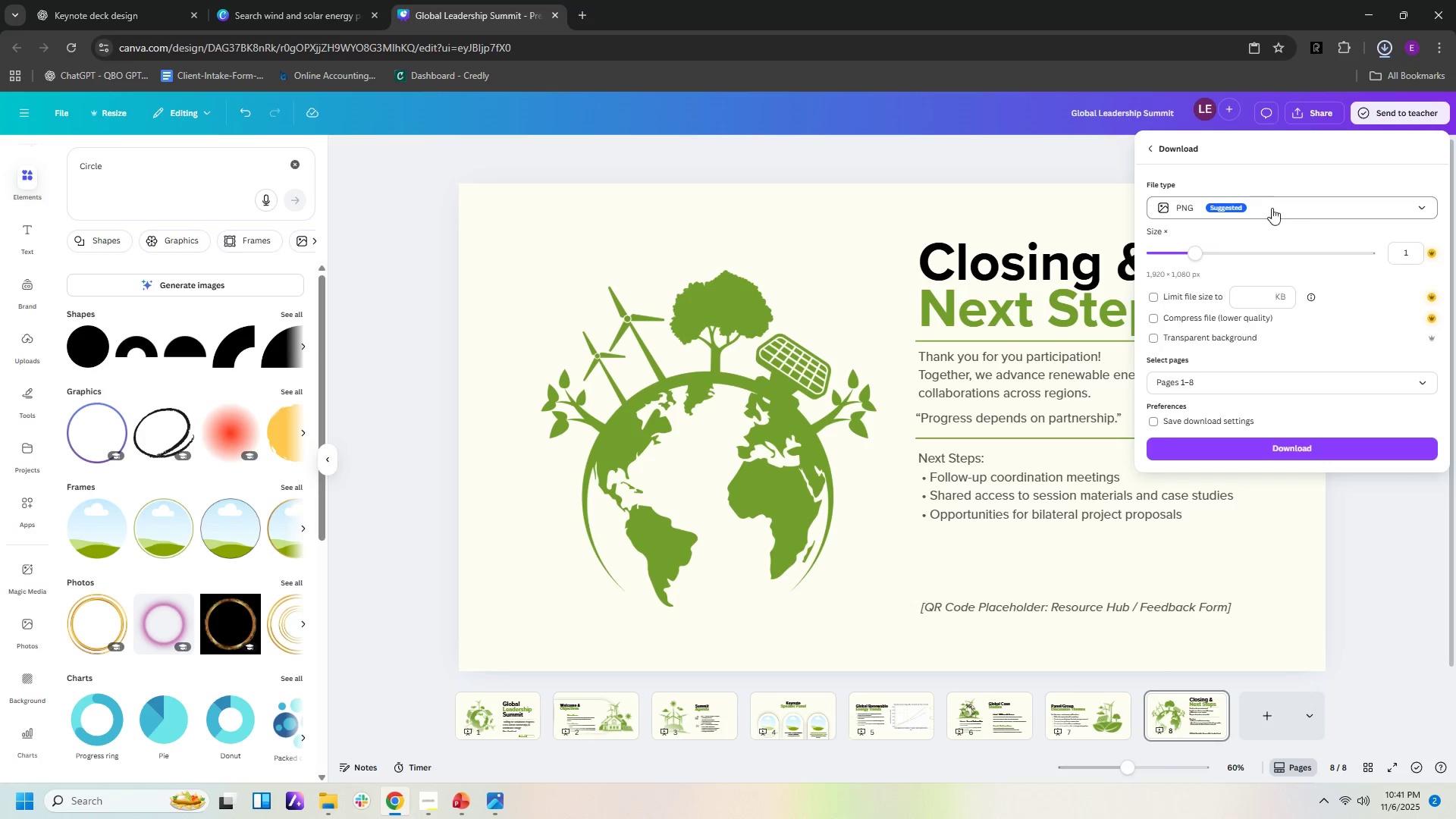 
left_click([1272, 209])
 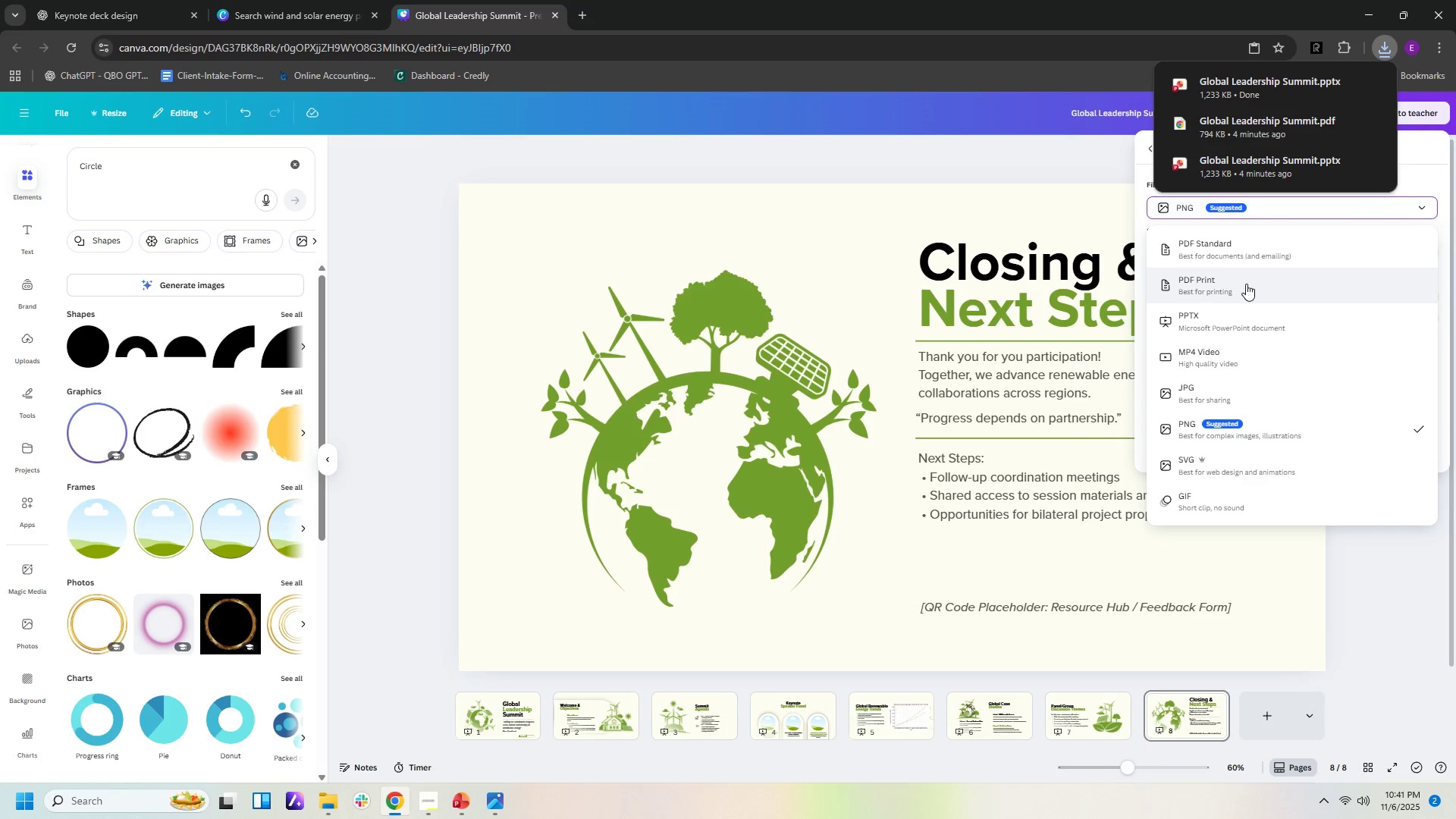 
left_click([1246, 284])
 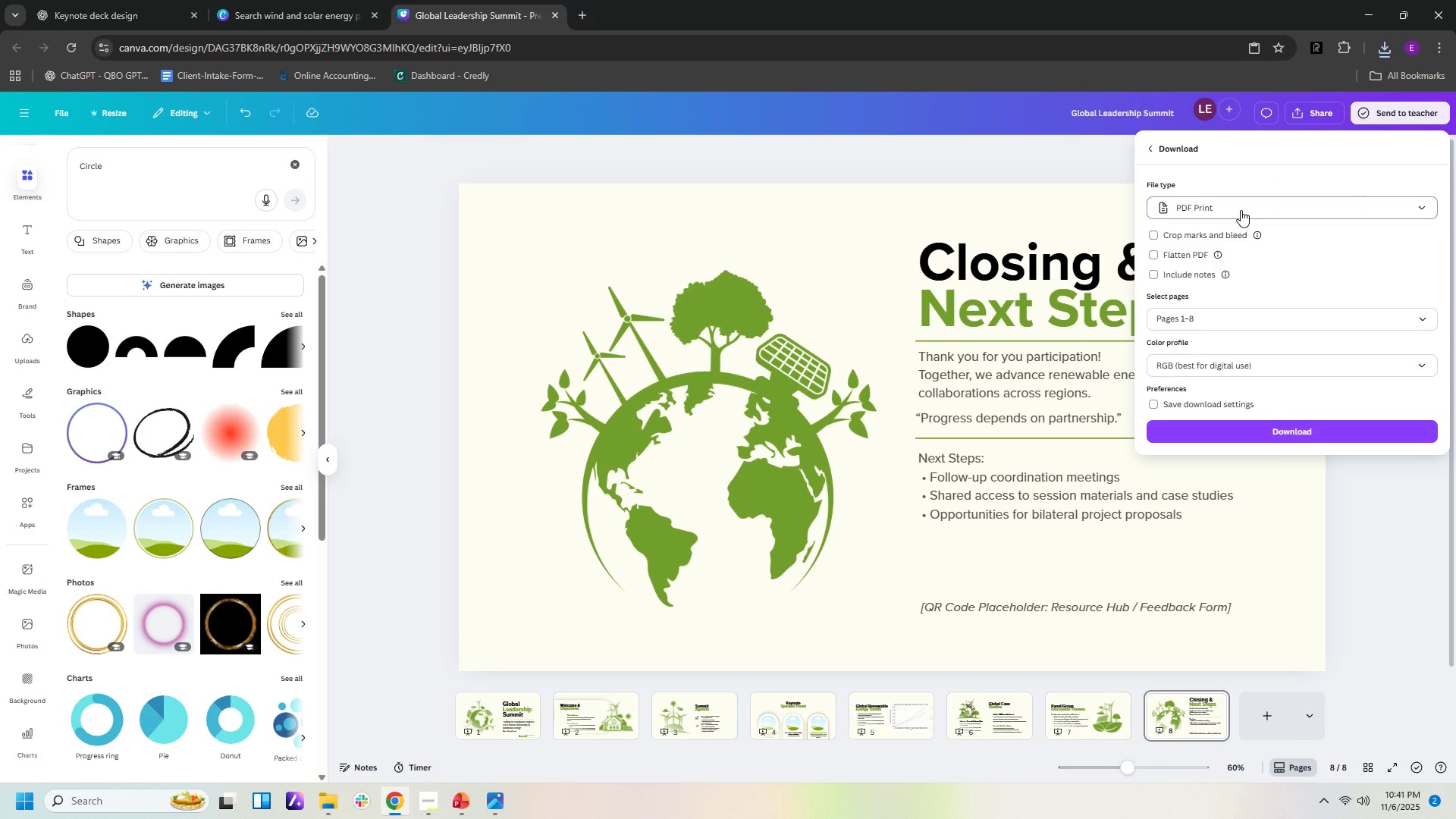 
left_click([1241, 210])
 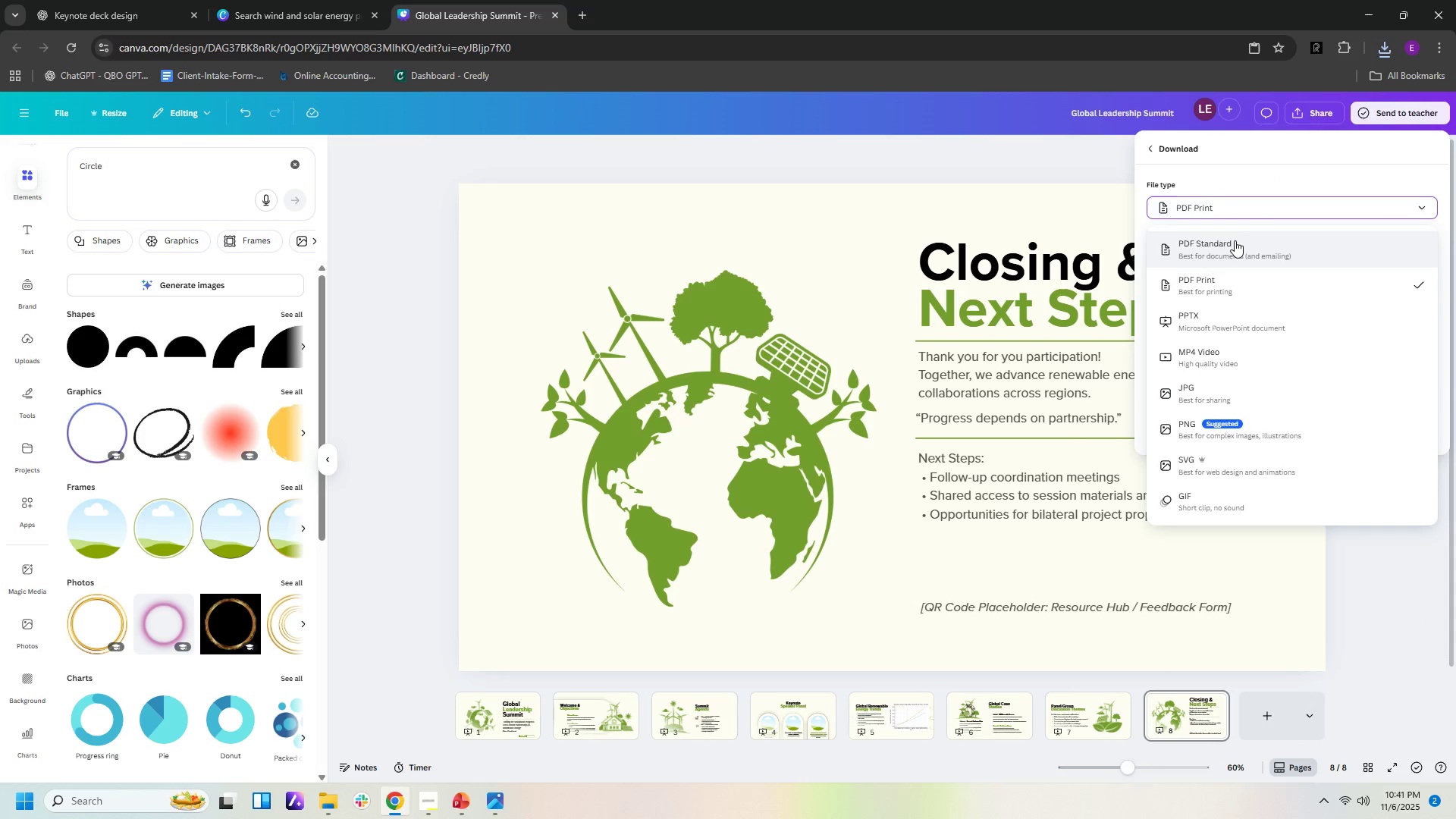 
left_click([1235, 240])
 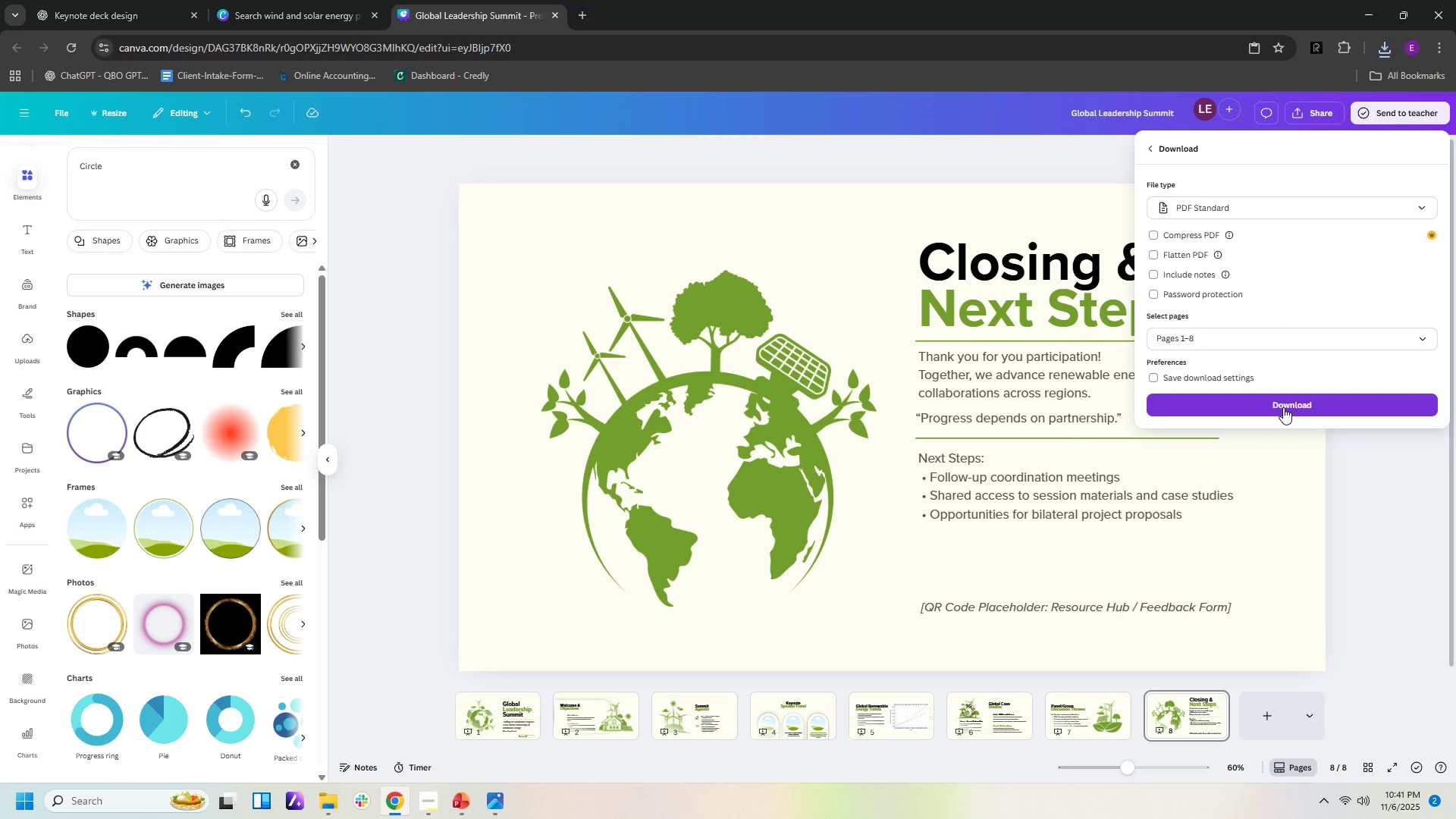 
left_click([1283, 407])
 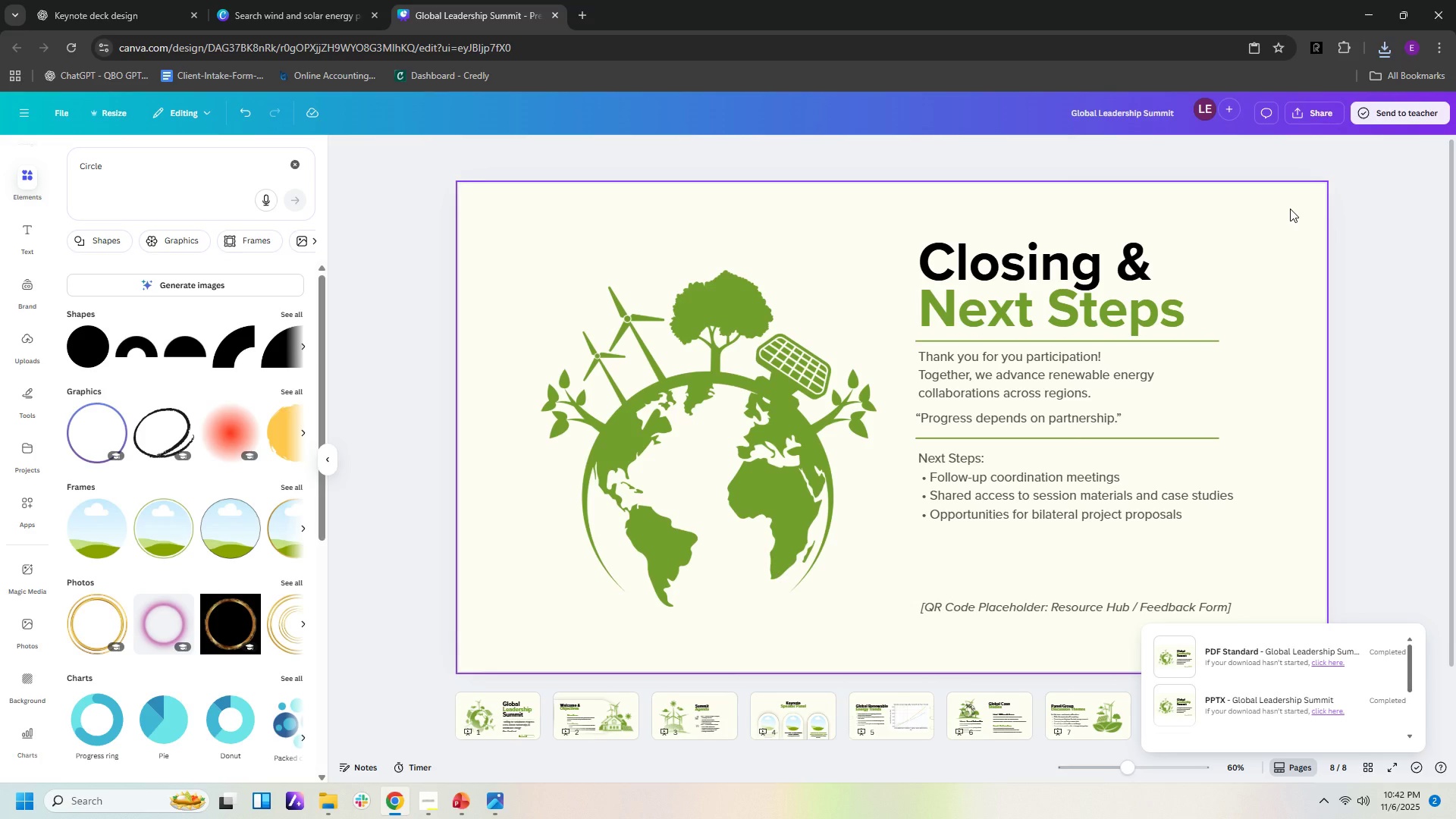 
wait(17.22)
 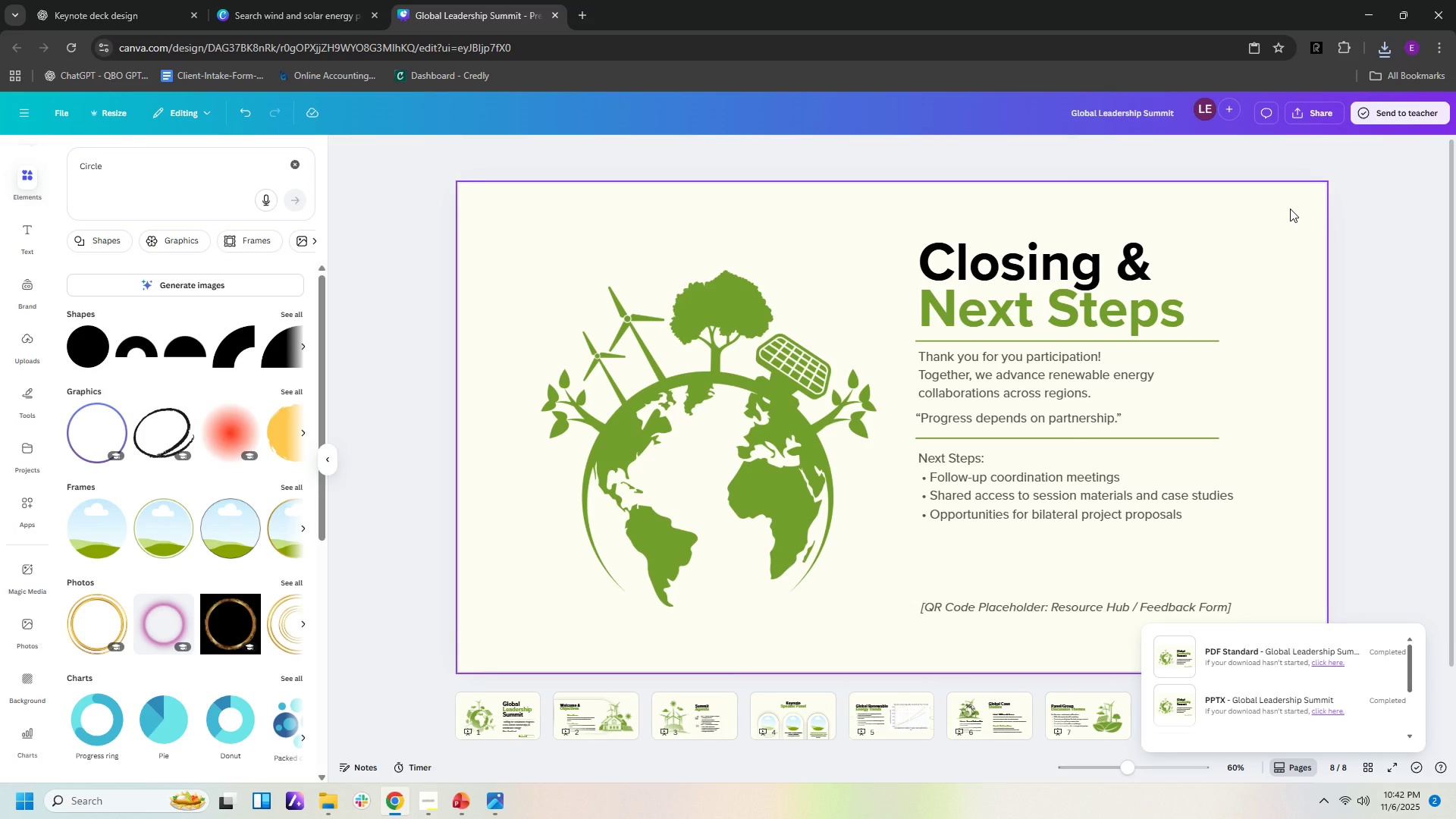 
left_click([1307, 348])
 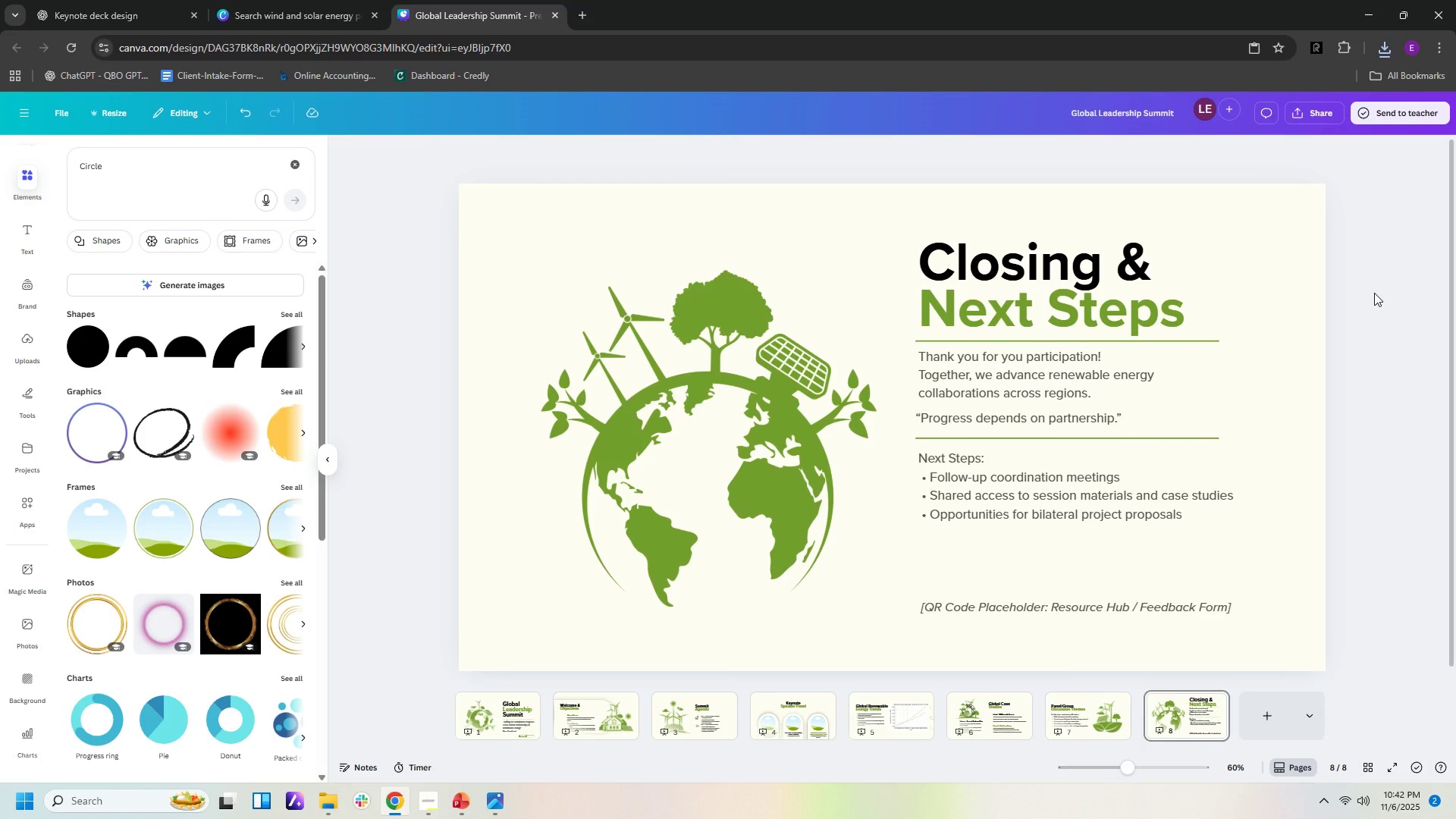 
left_click([1374, 293])
 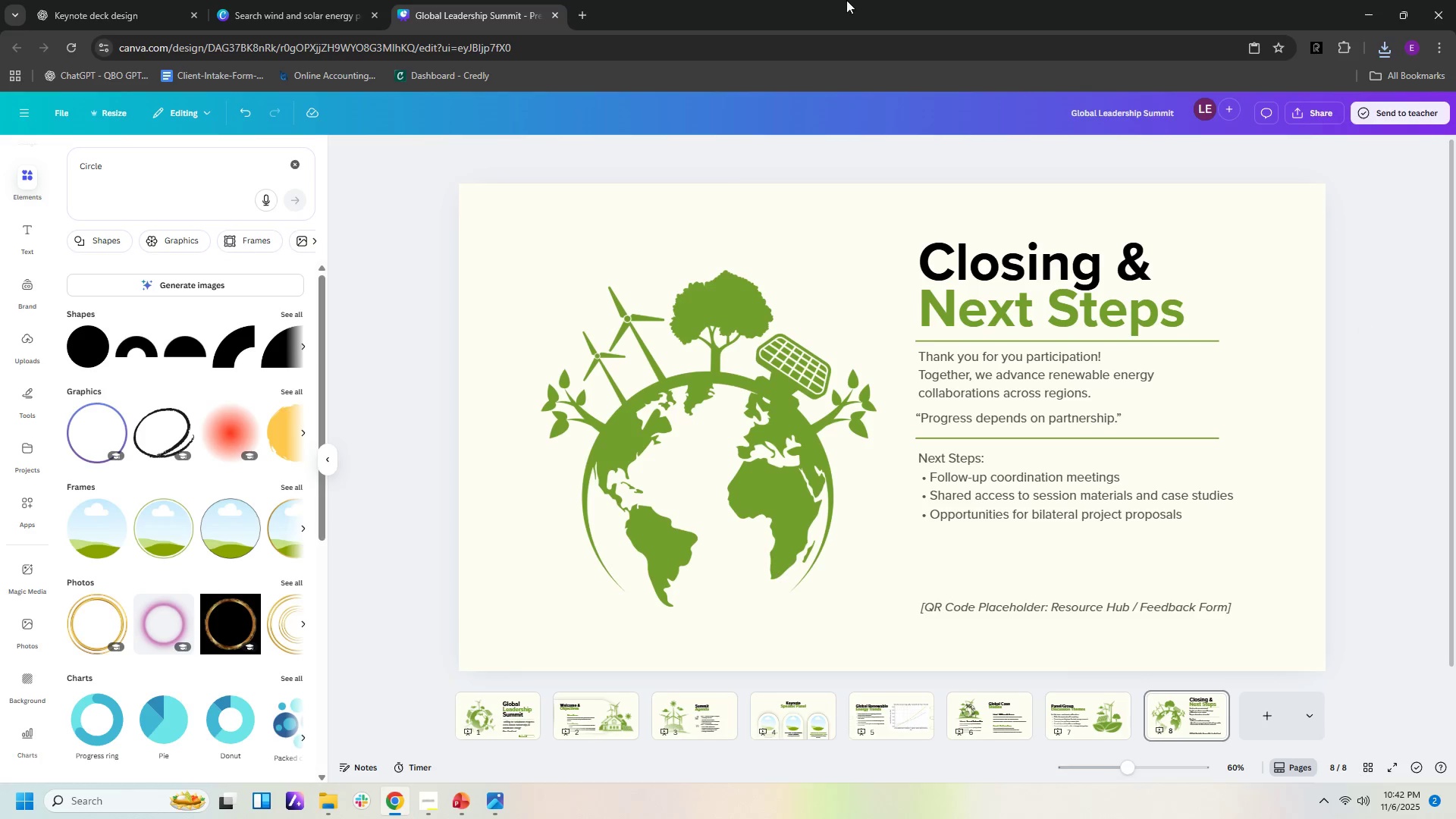 
wait(31.94)
 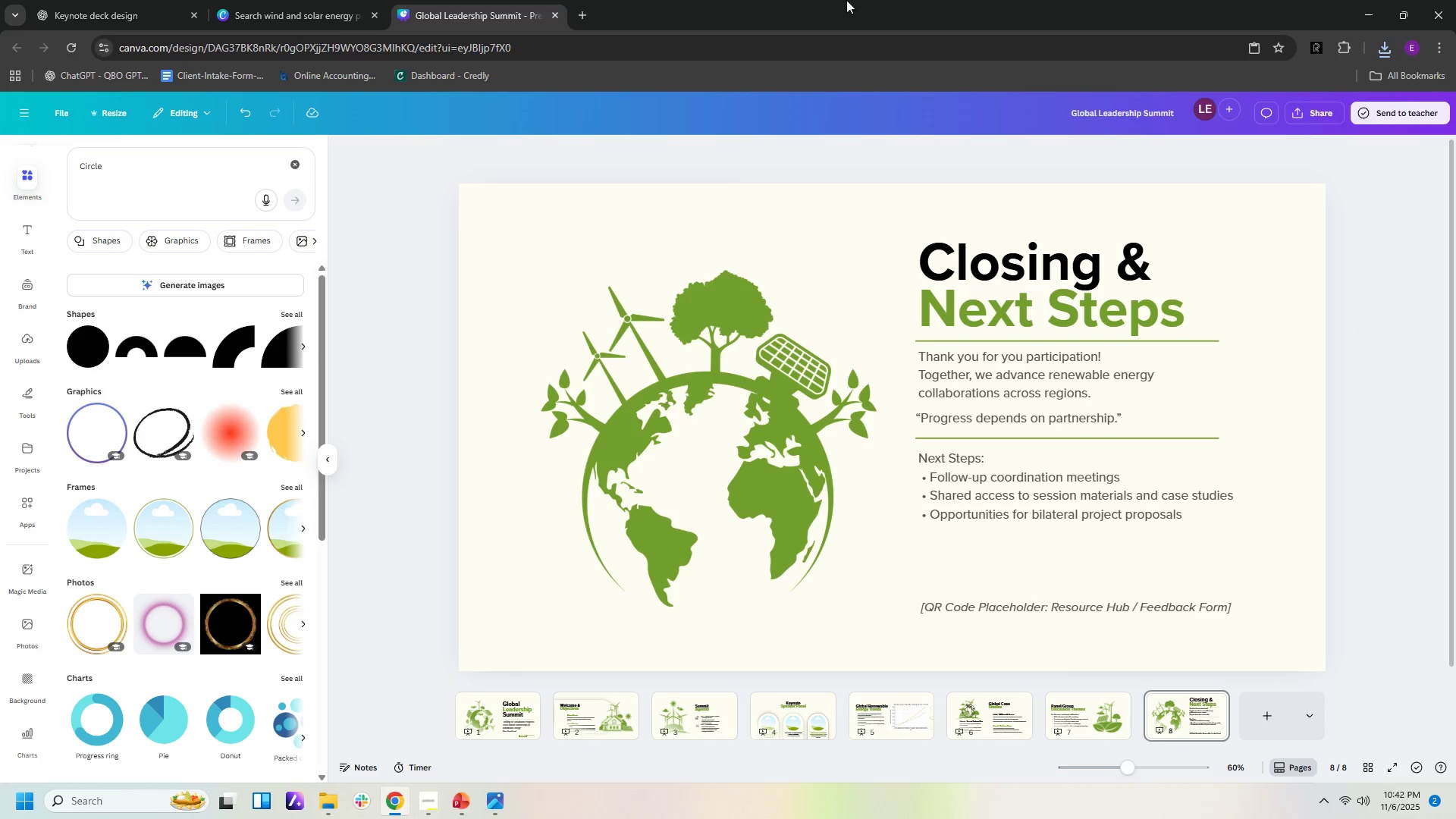 
left_click([1315, 49])
 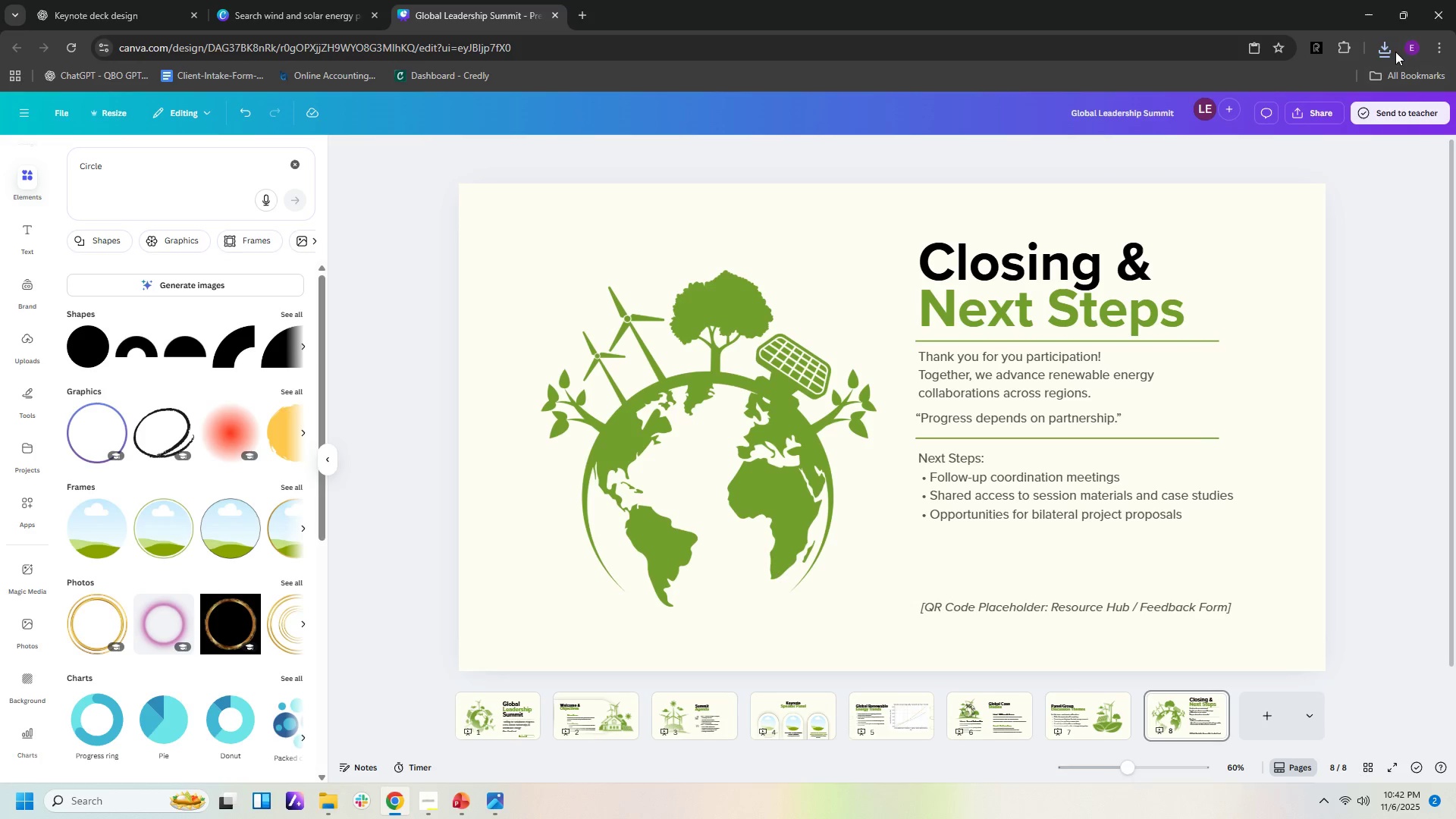 
left_click([1383, 49])
 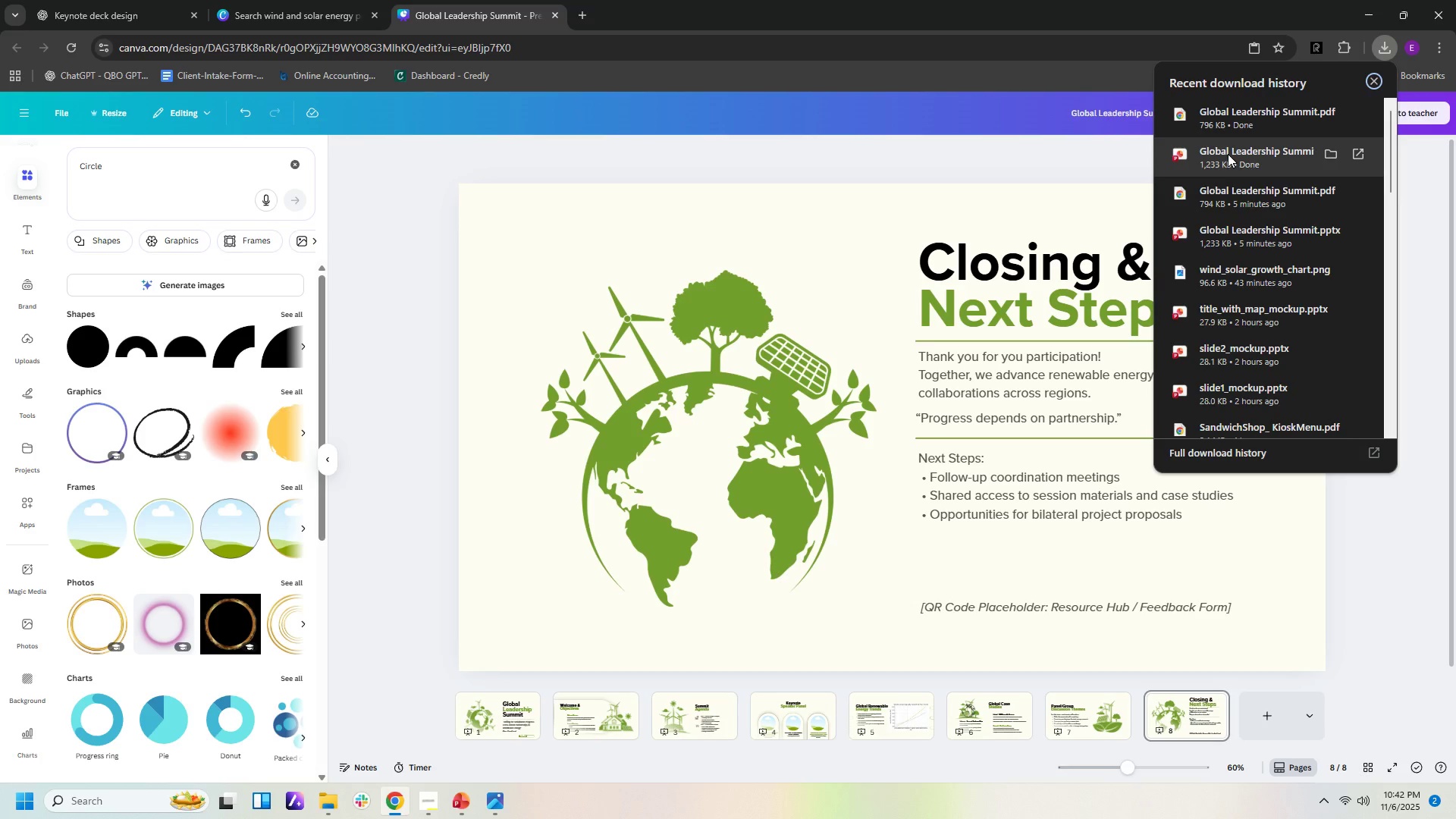 
left_click([1228, 153])
 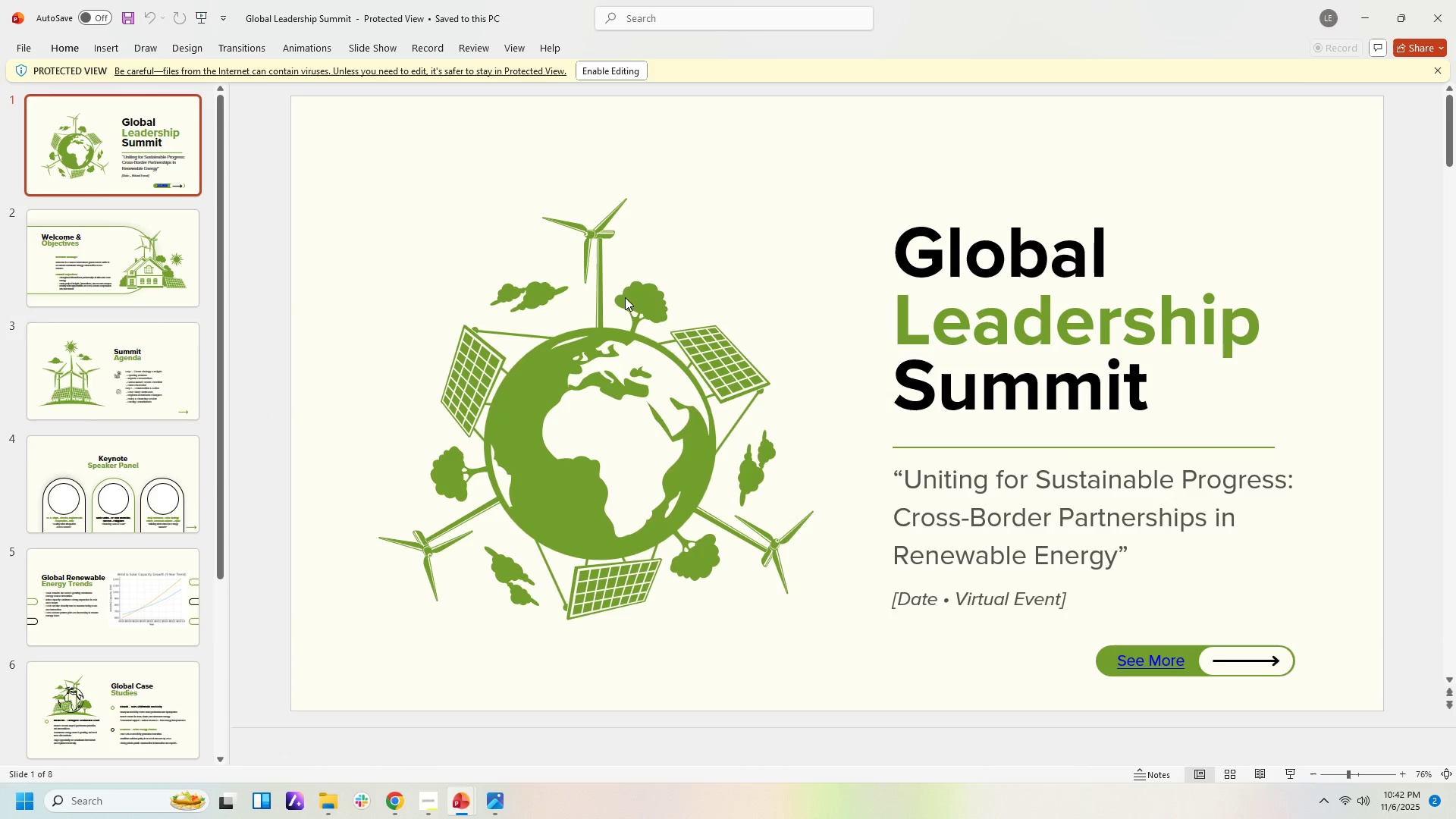 
wait(9.13)
 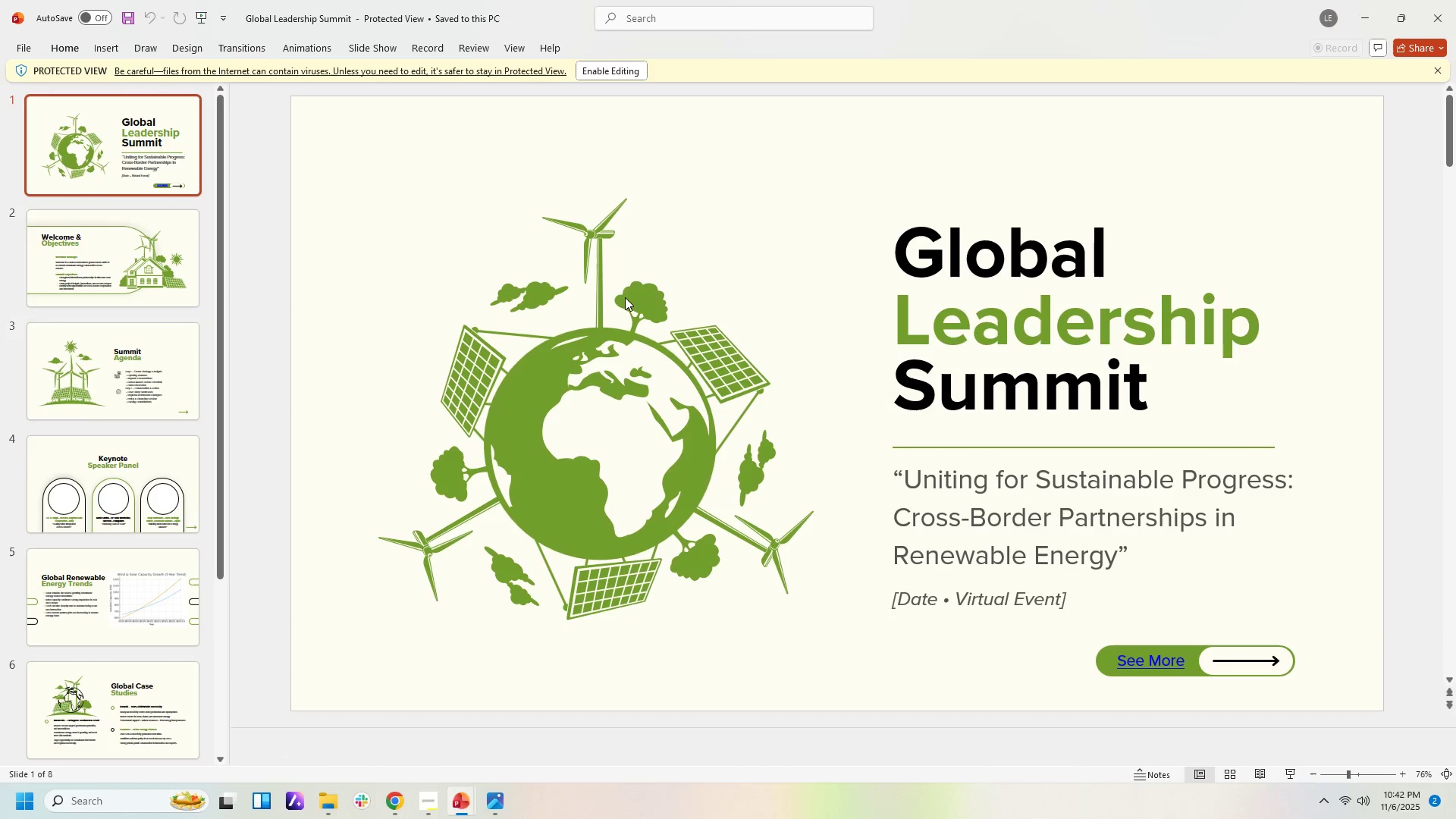 
left_click([82, 253])
 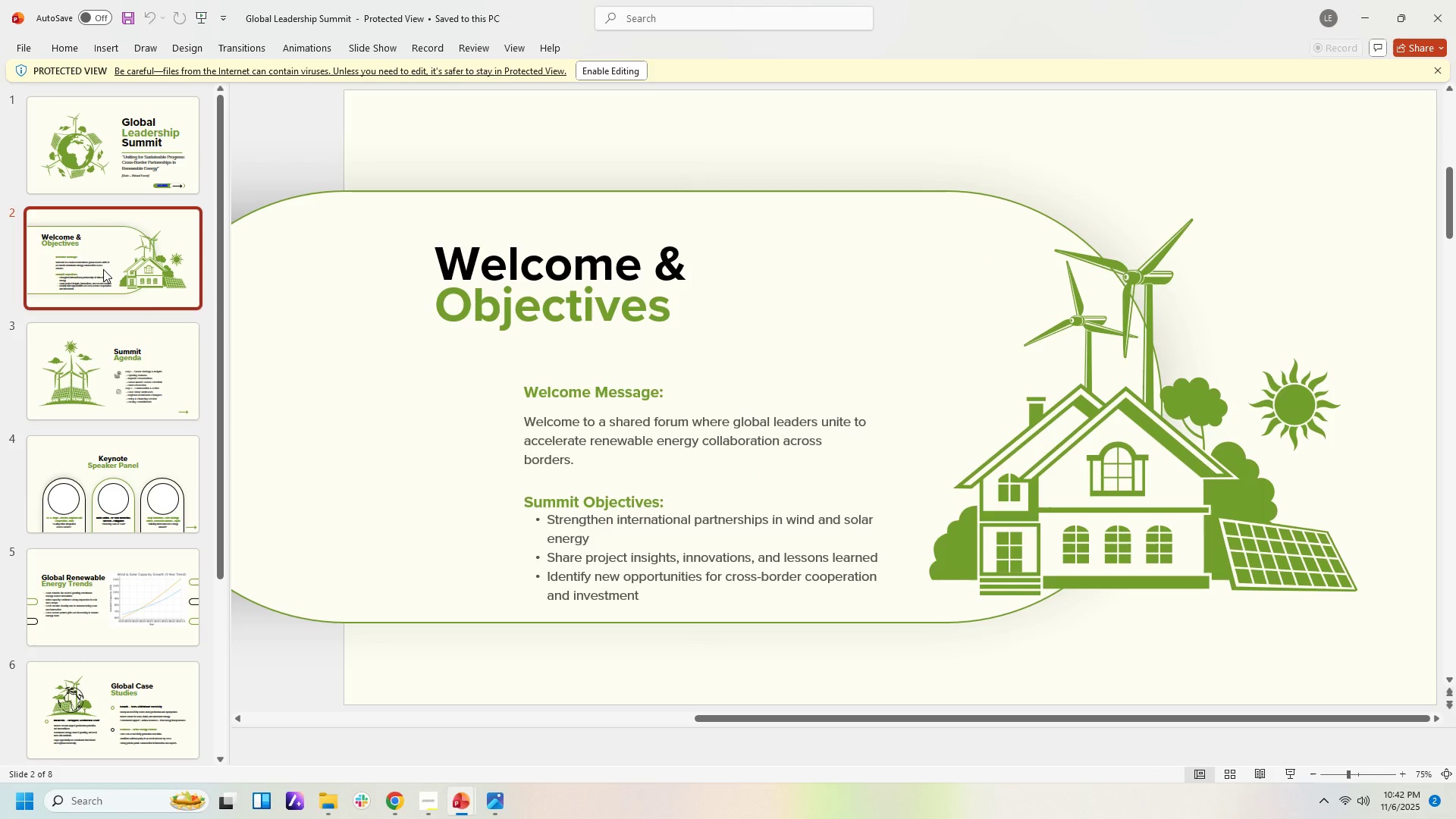 
wait(5.03)
 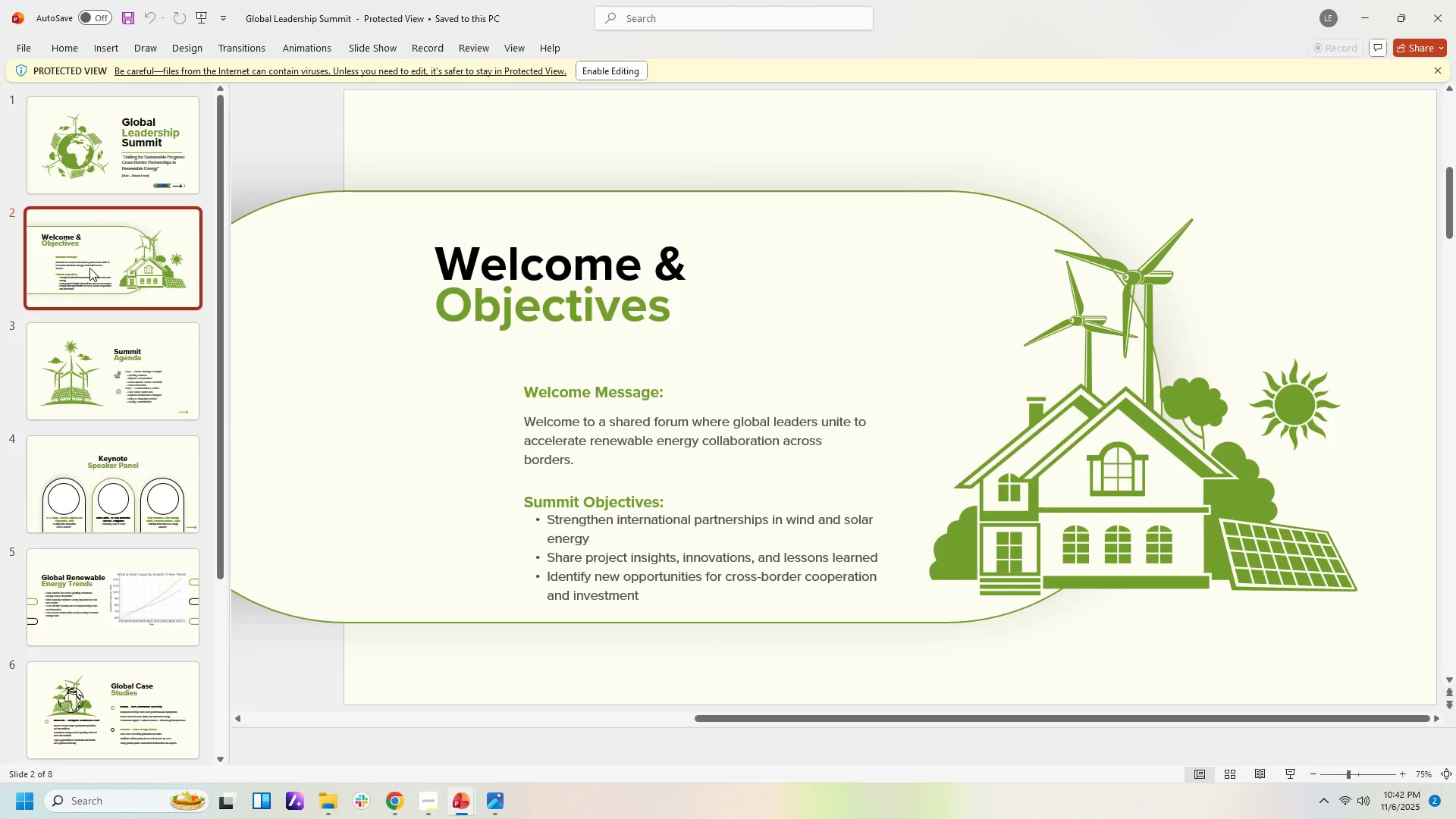 
left_click([122, 350])
 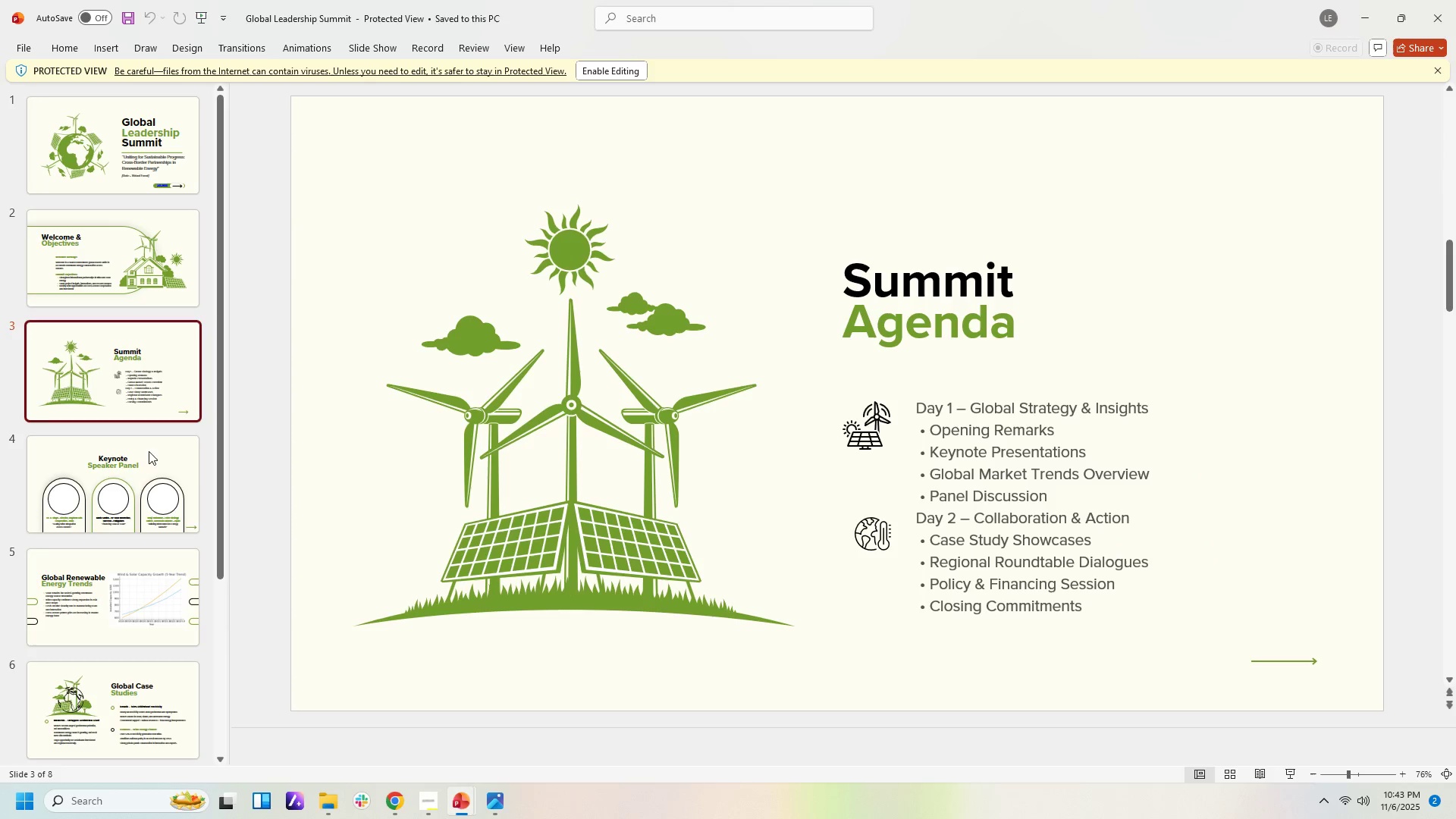 
left_click([110, 488])
 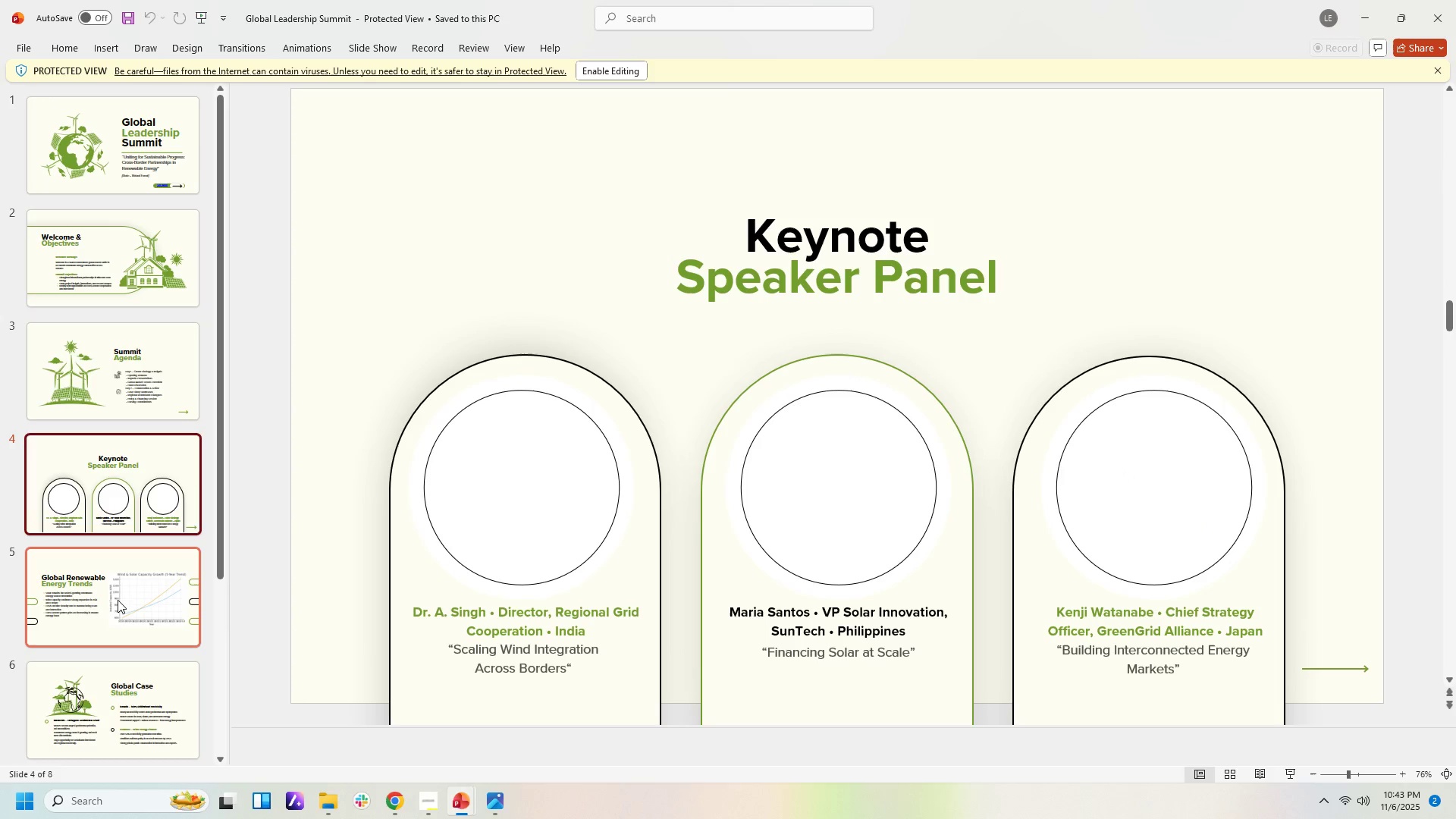 
left_click([118, 600])
 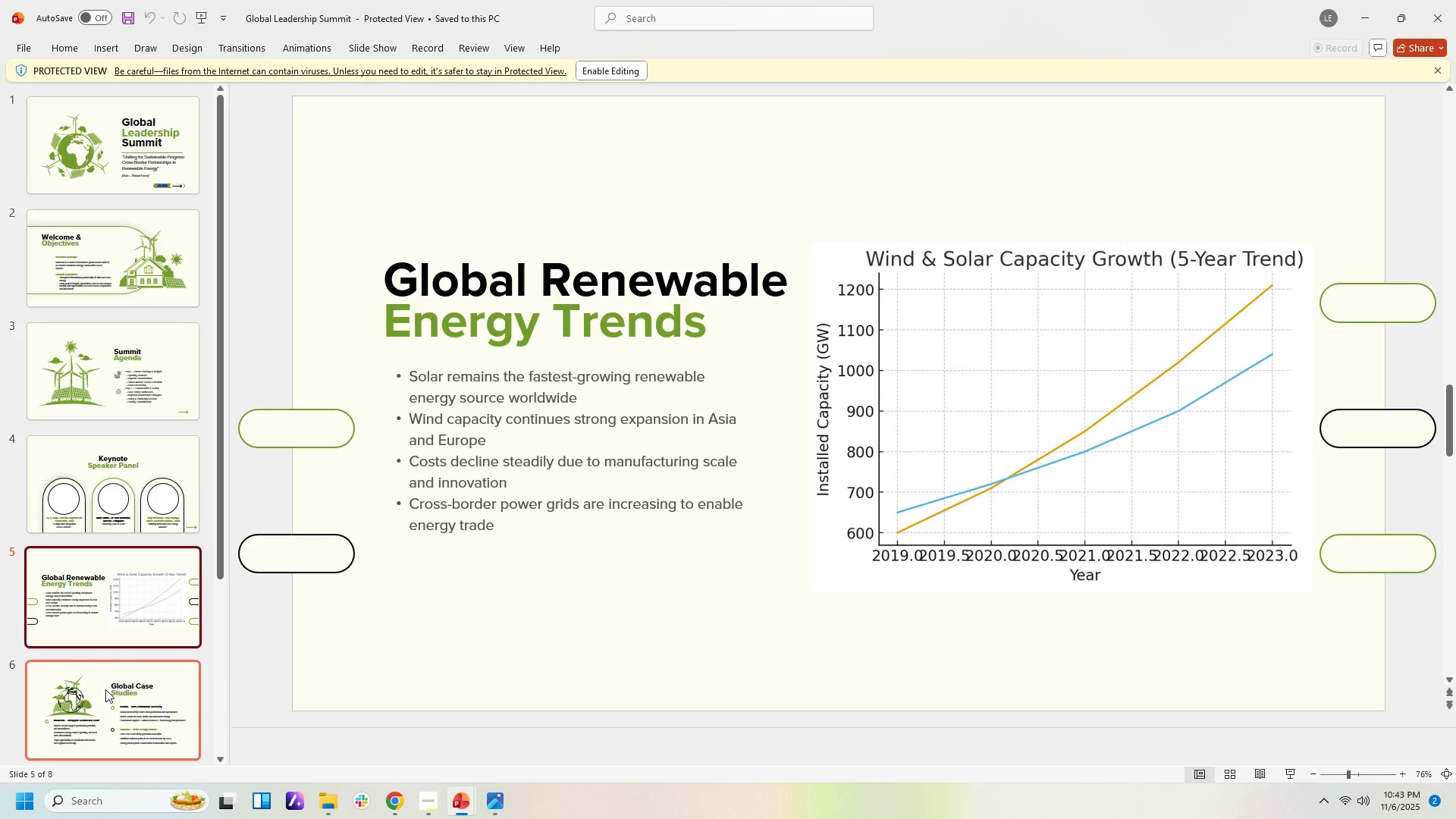 
left_click([105, 690])
 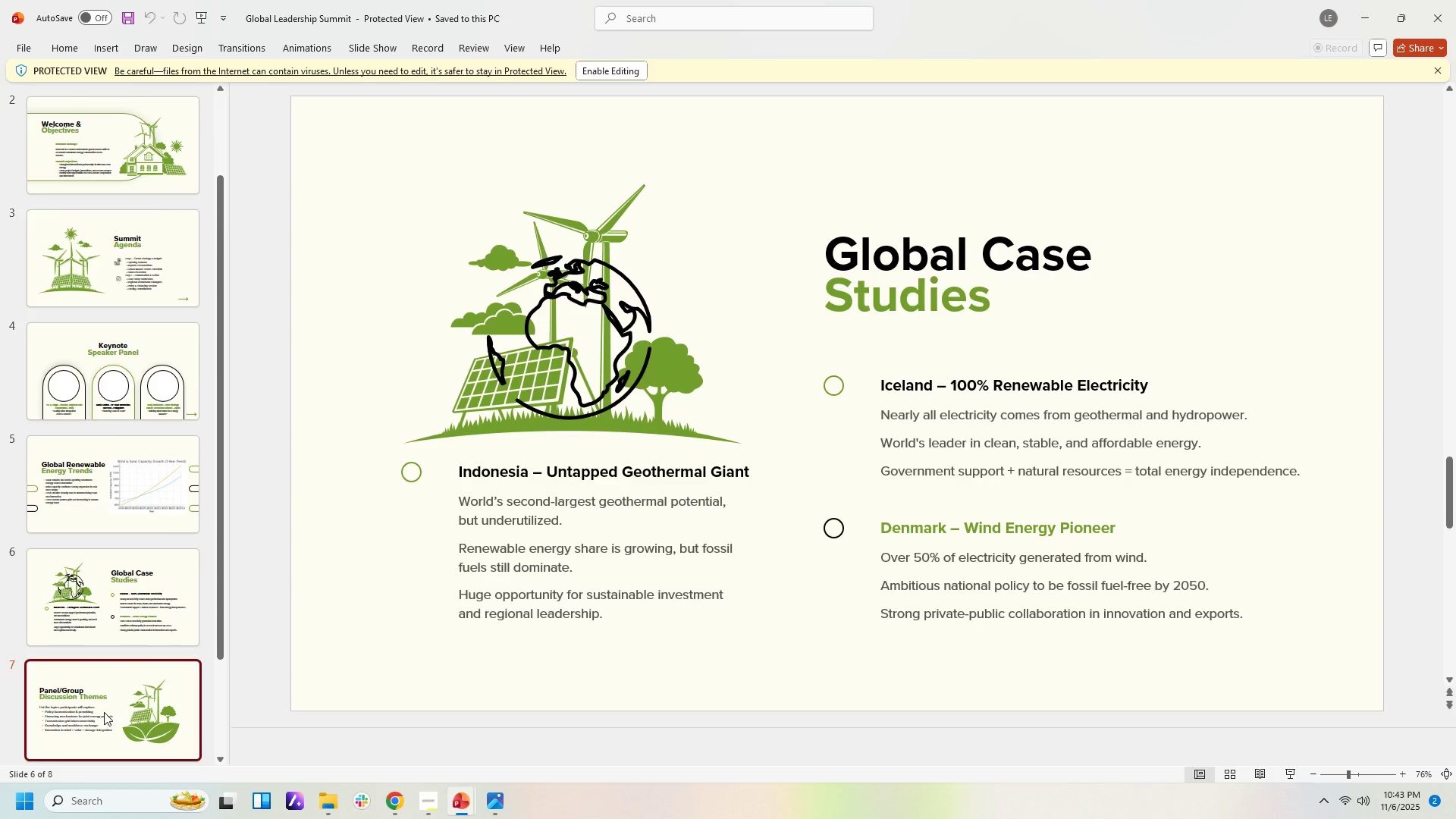 
left_click([104, 712])
 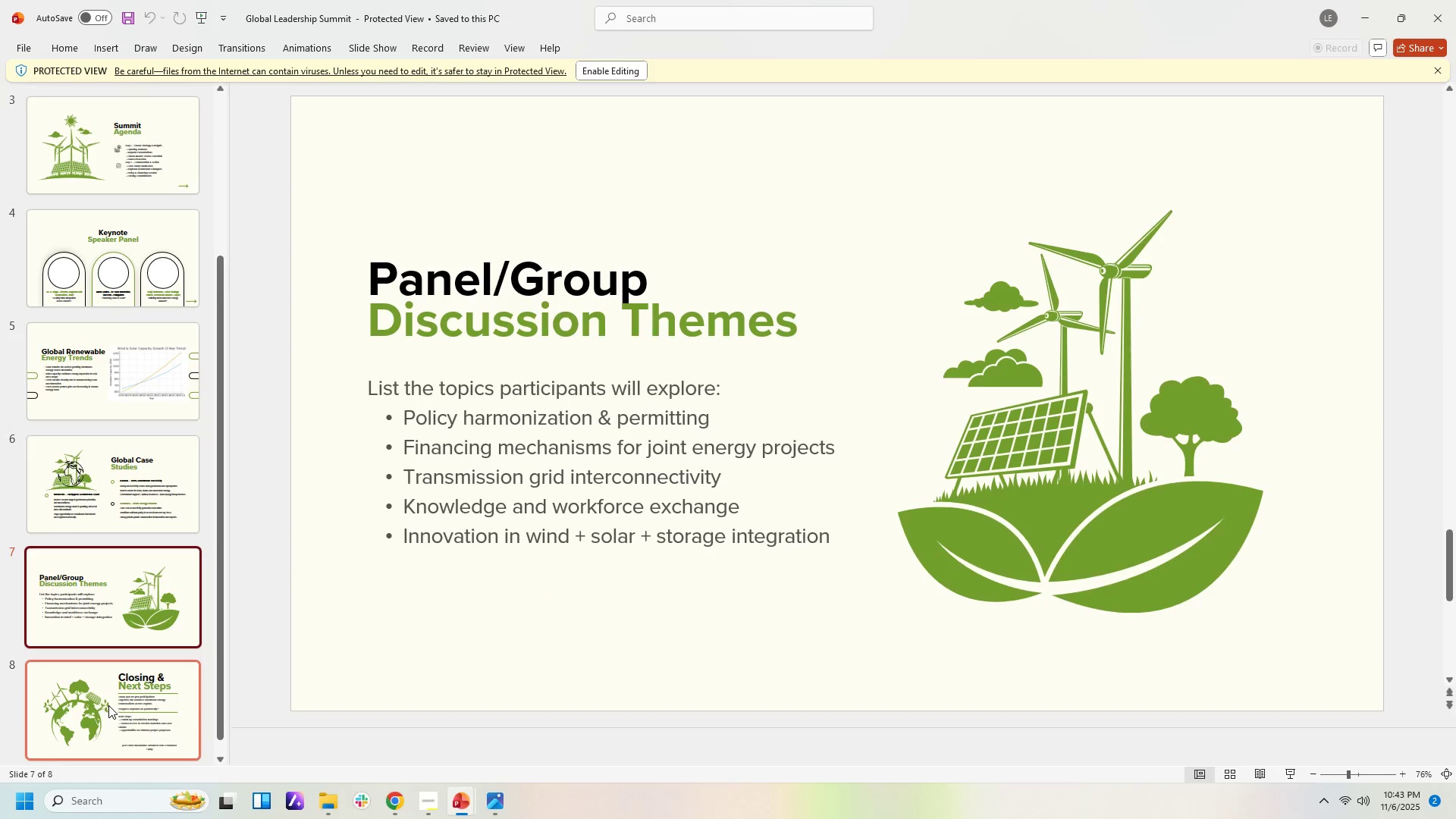 
left_click([109, 686])
 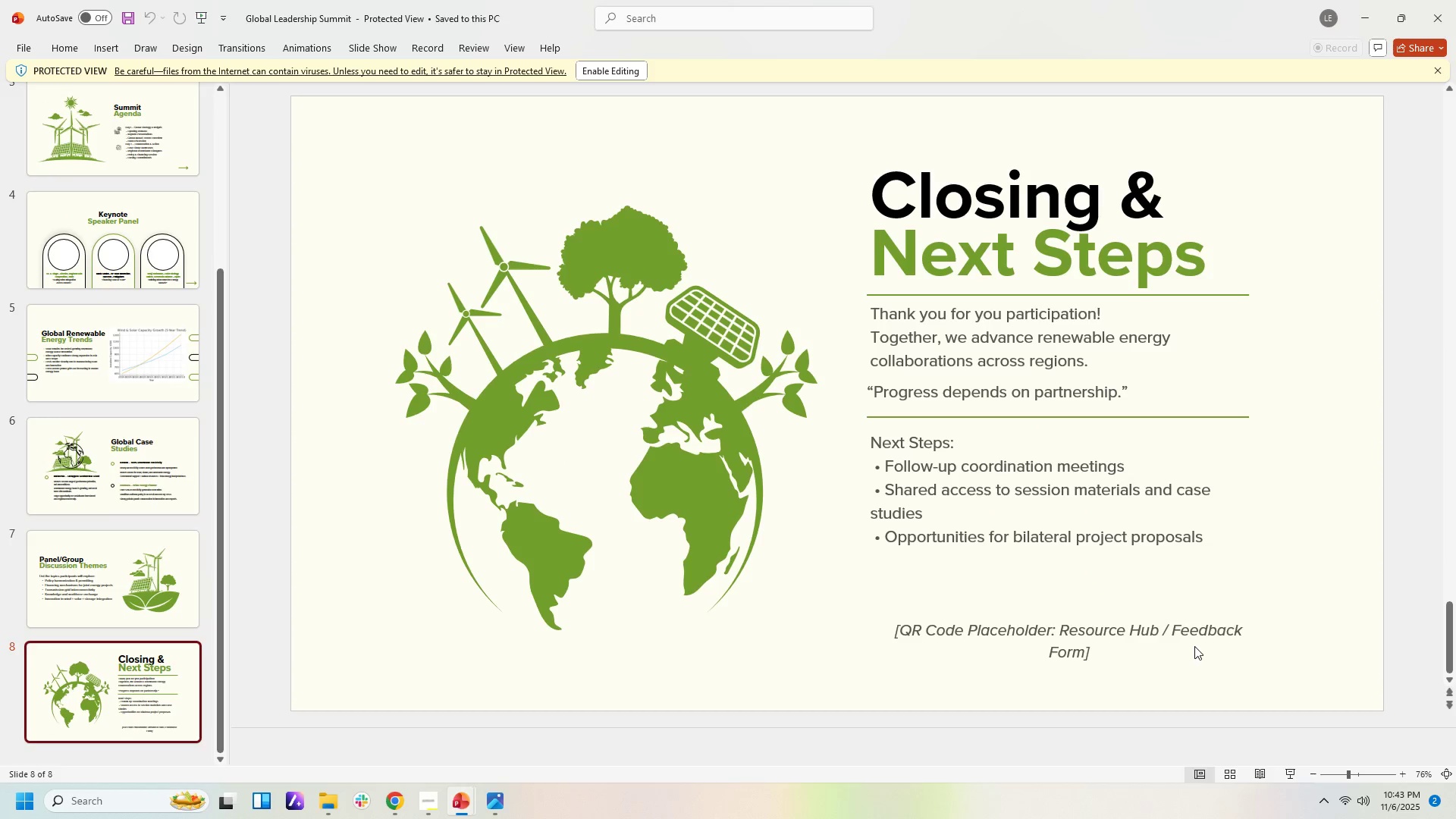 
scroll: coordinate [108, 705], scroll_direction: down, amount: 2.0
 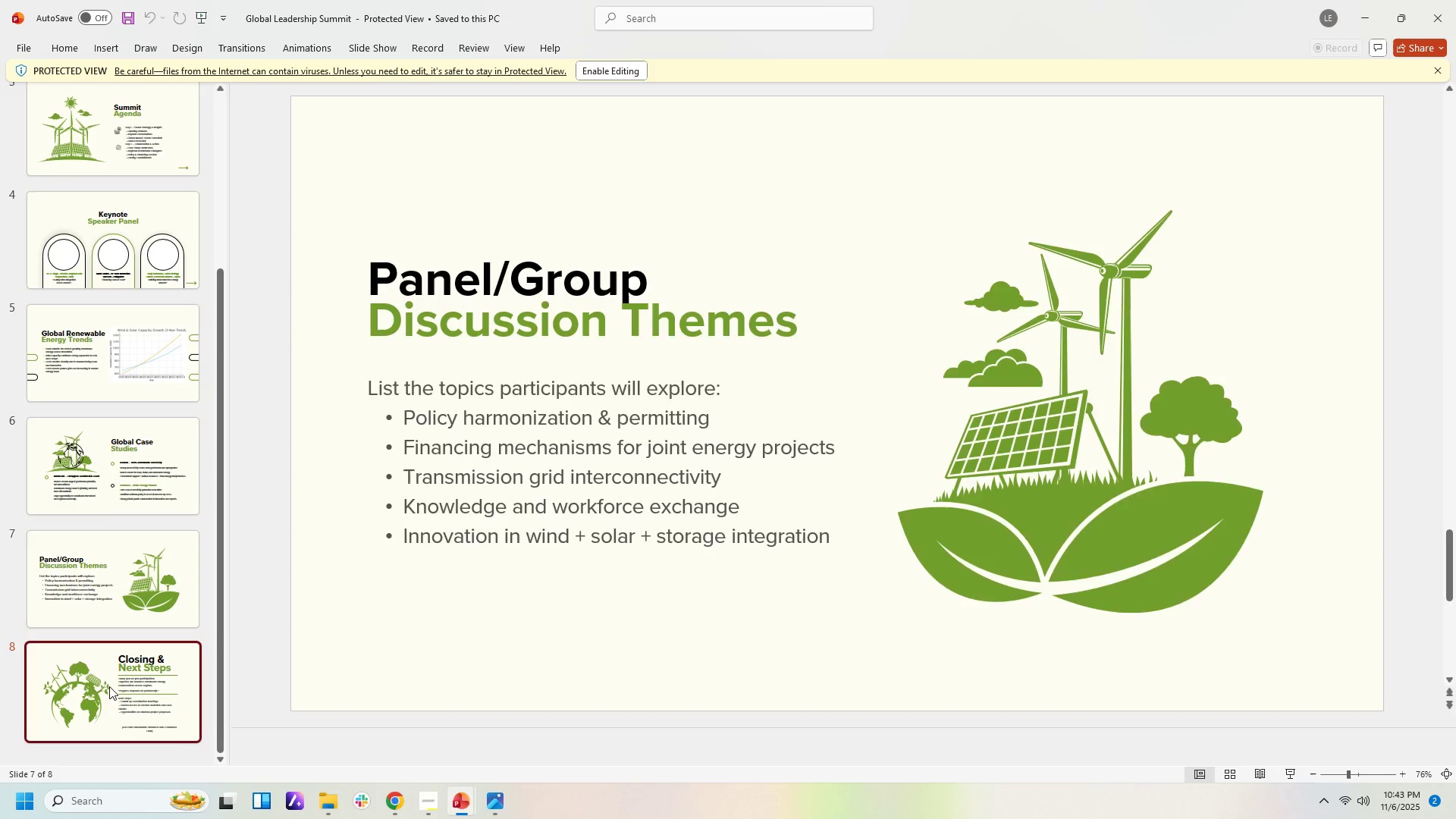 
wait(5.18)
 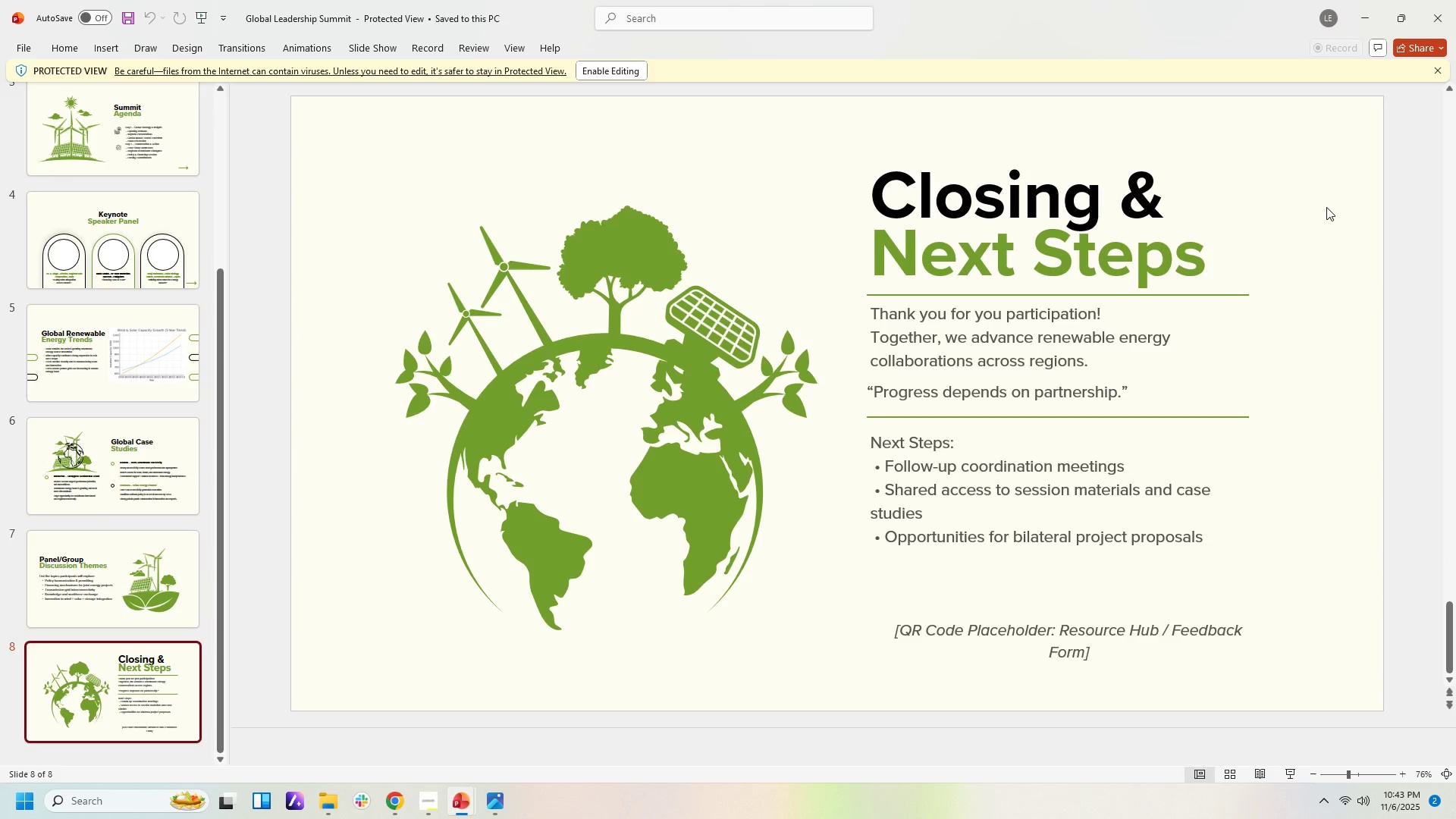 
left_click([1196, 633])
 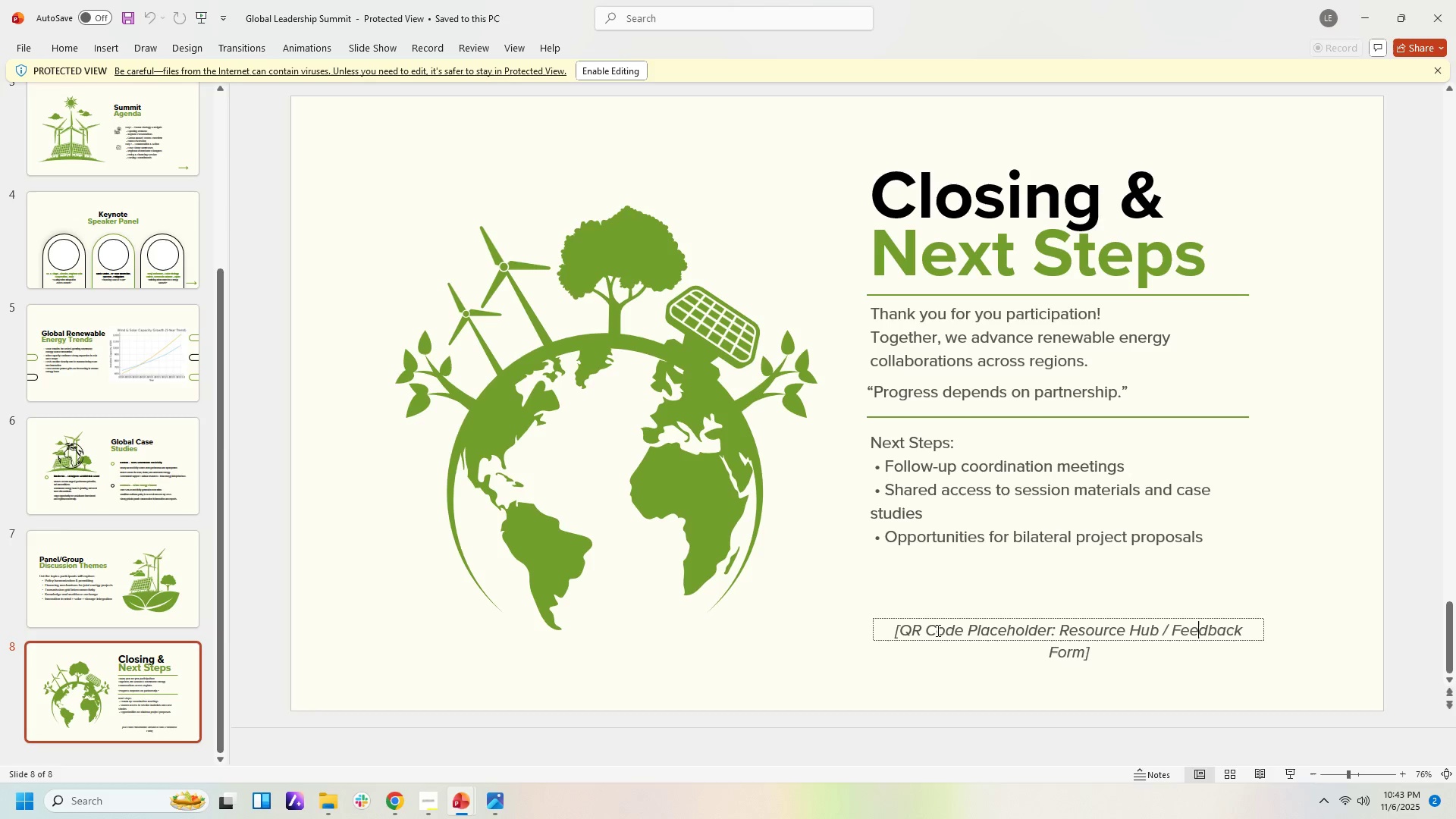 
left_click([937, 630])
 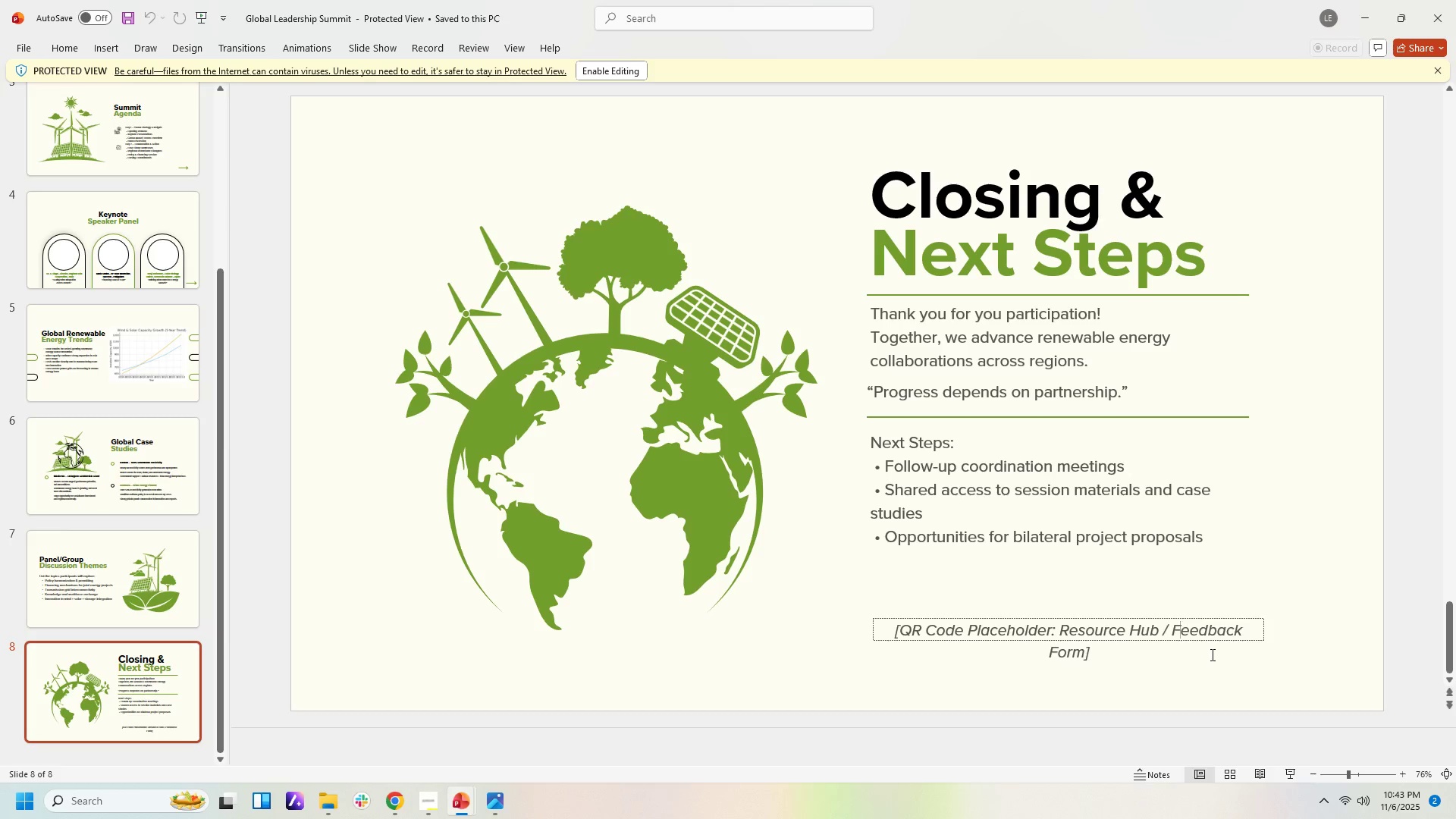 
double_click([1211, 654])
 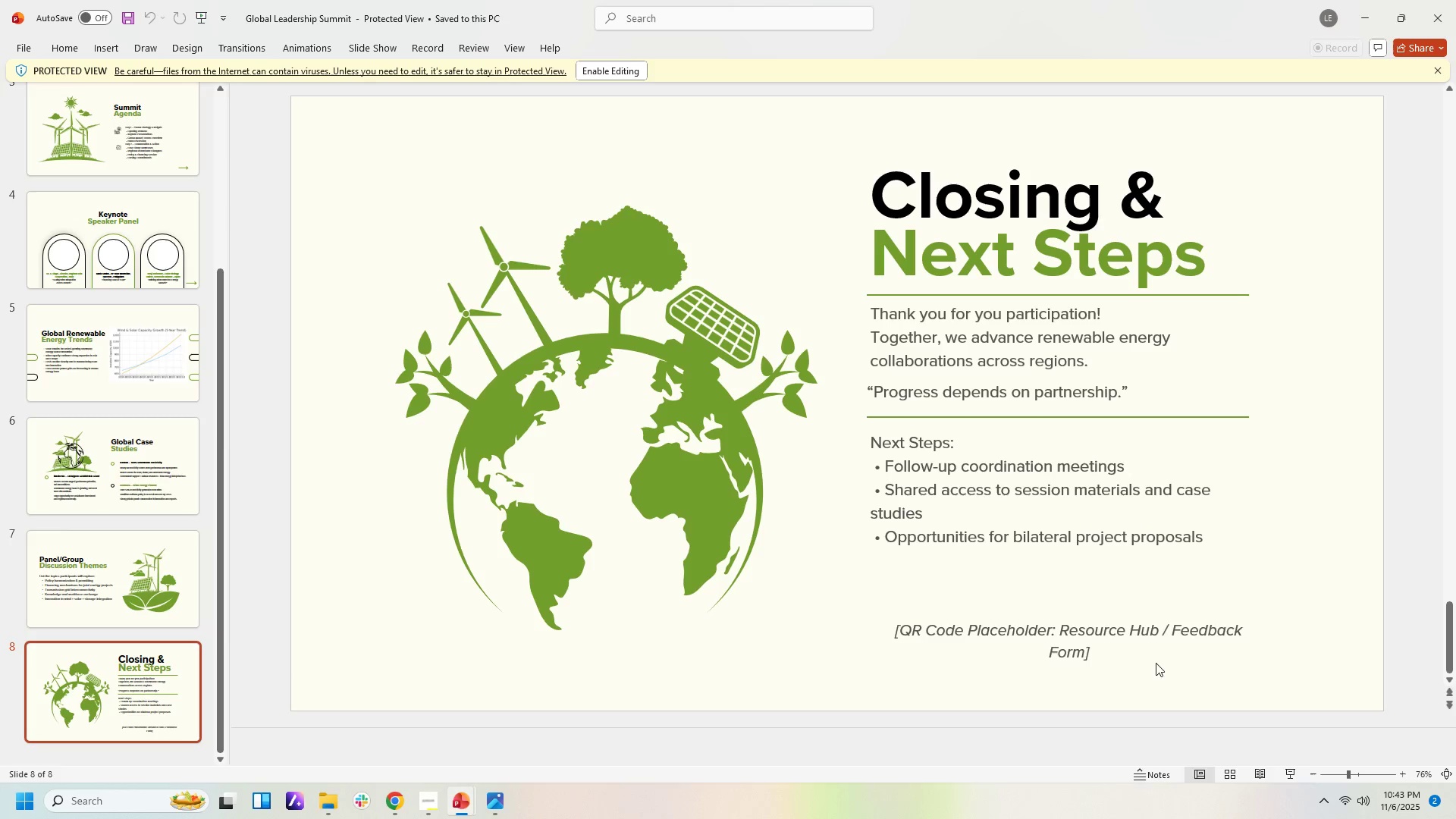 
triple_click([1116, 662])
 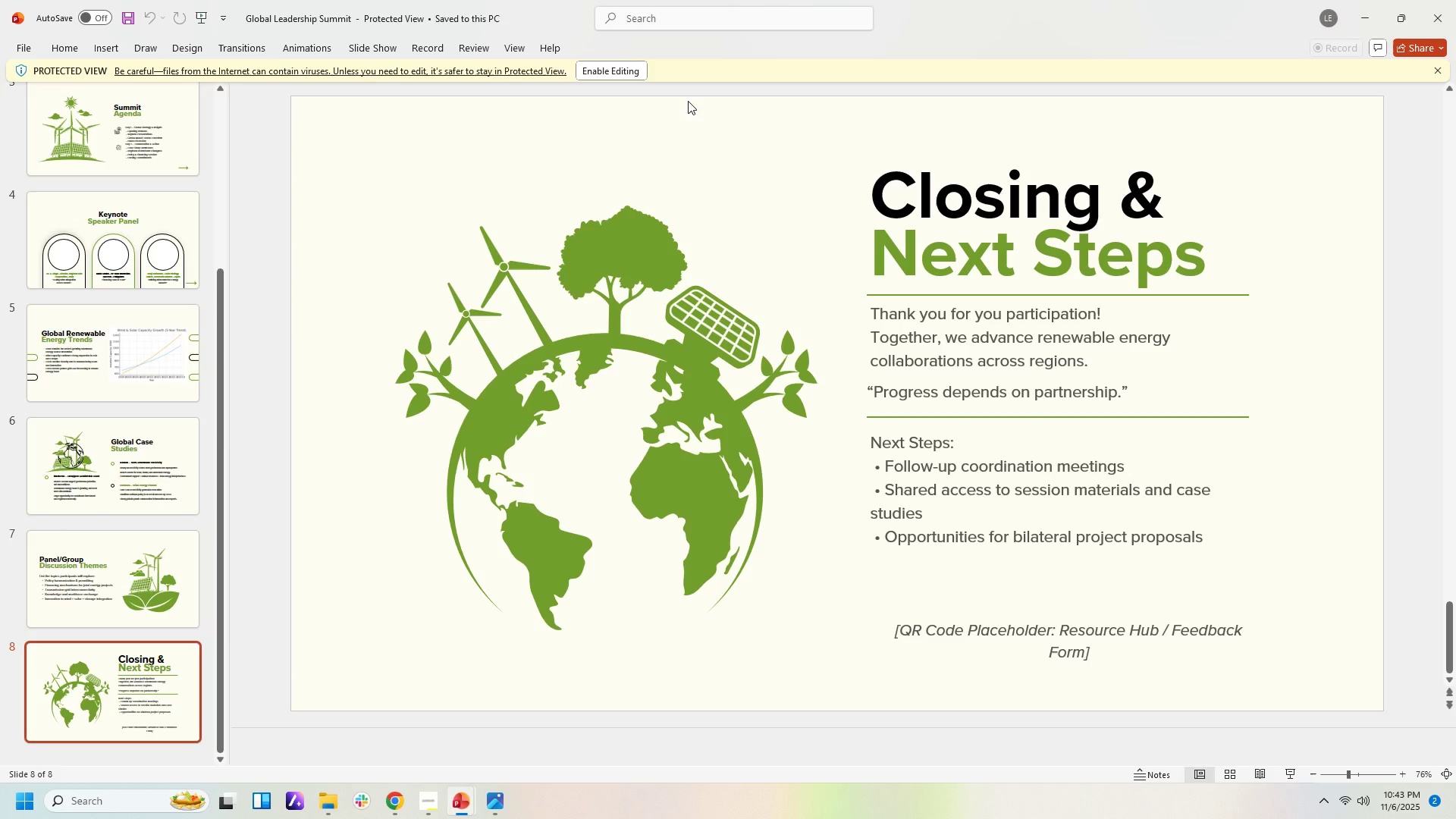 
left_click([688, 101])
 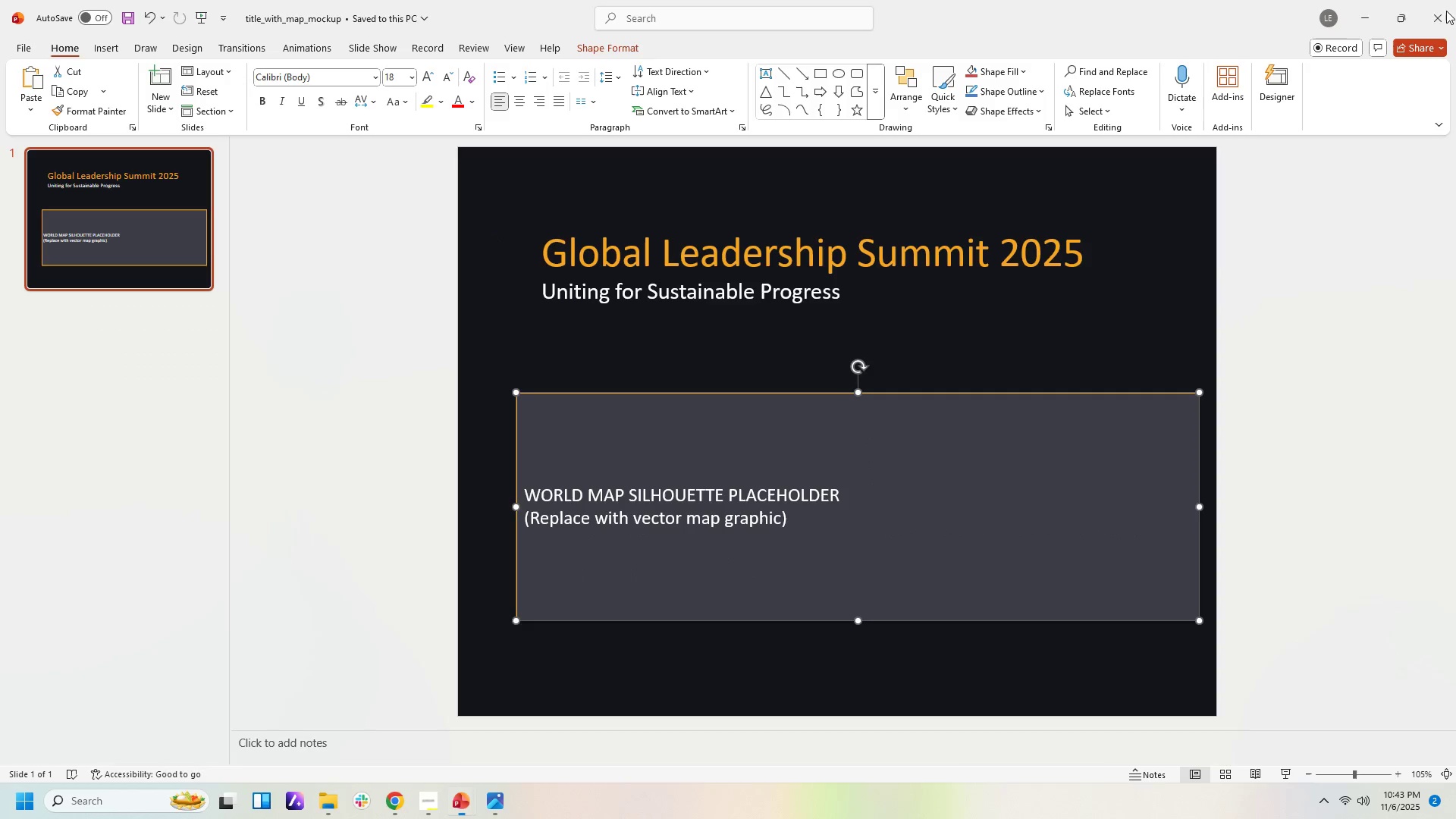 
left_click([1446, 11])
 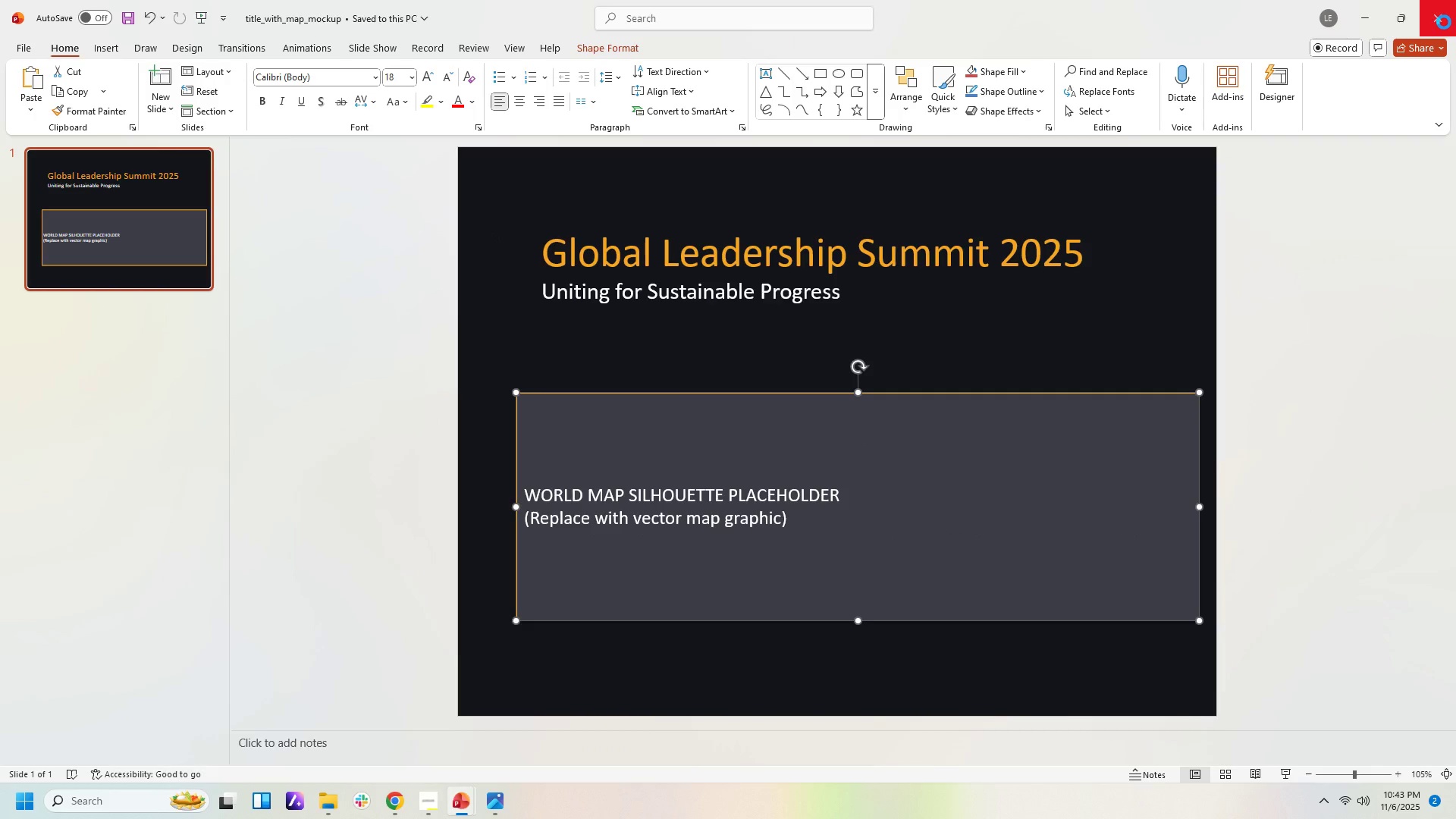 
left_click([1444, 22])
 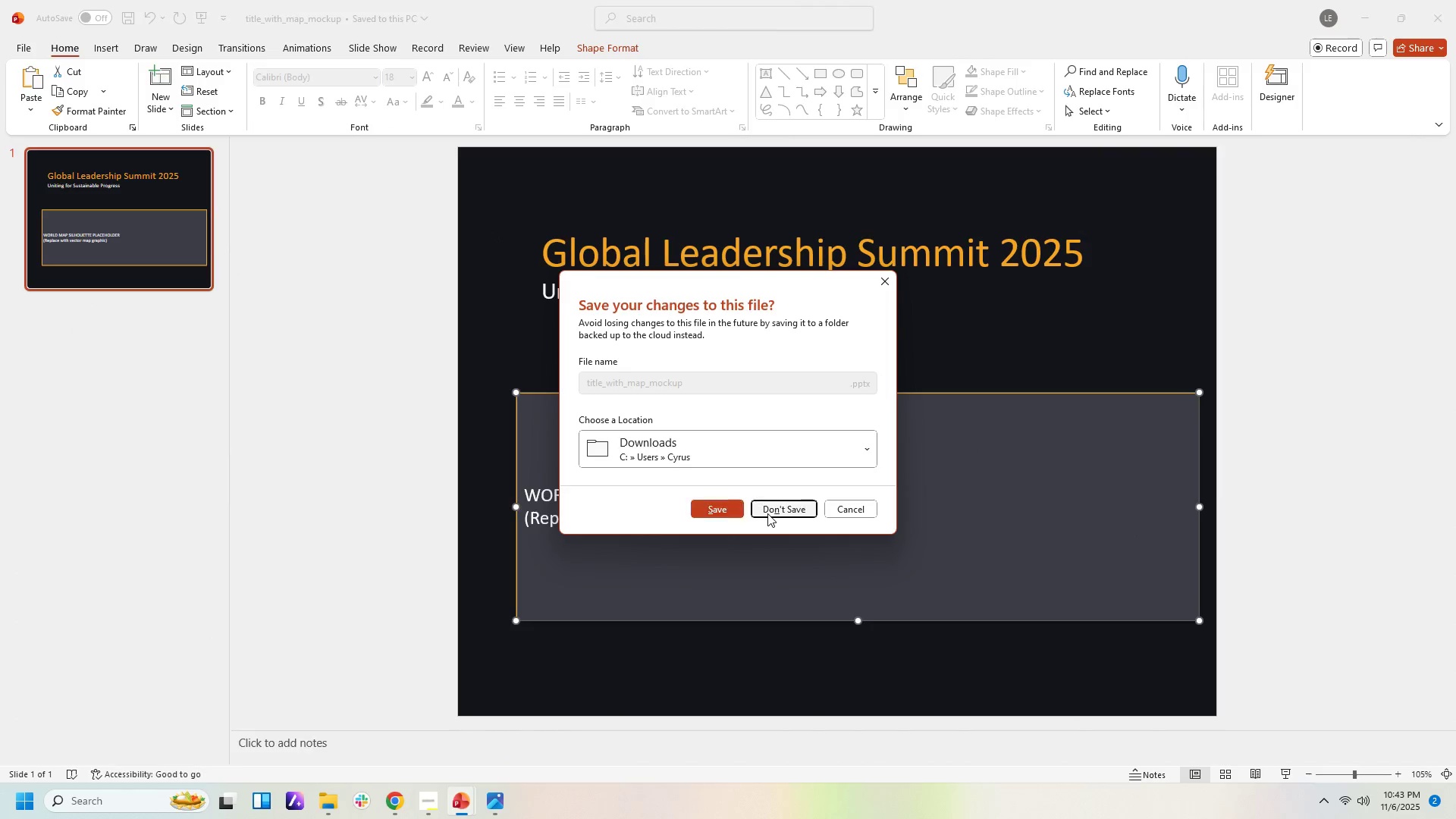 
left_click([767, 513])
 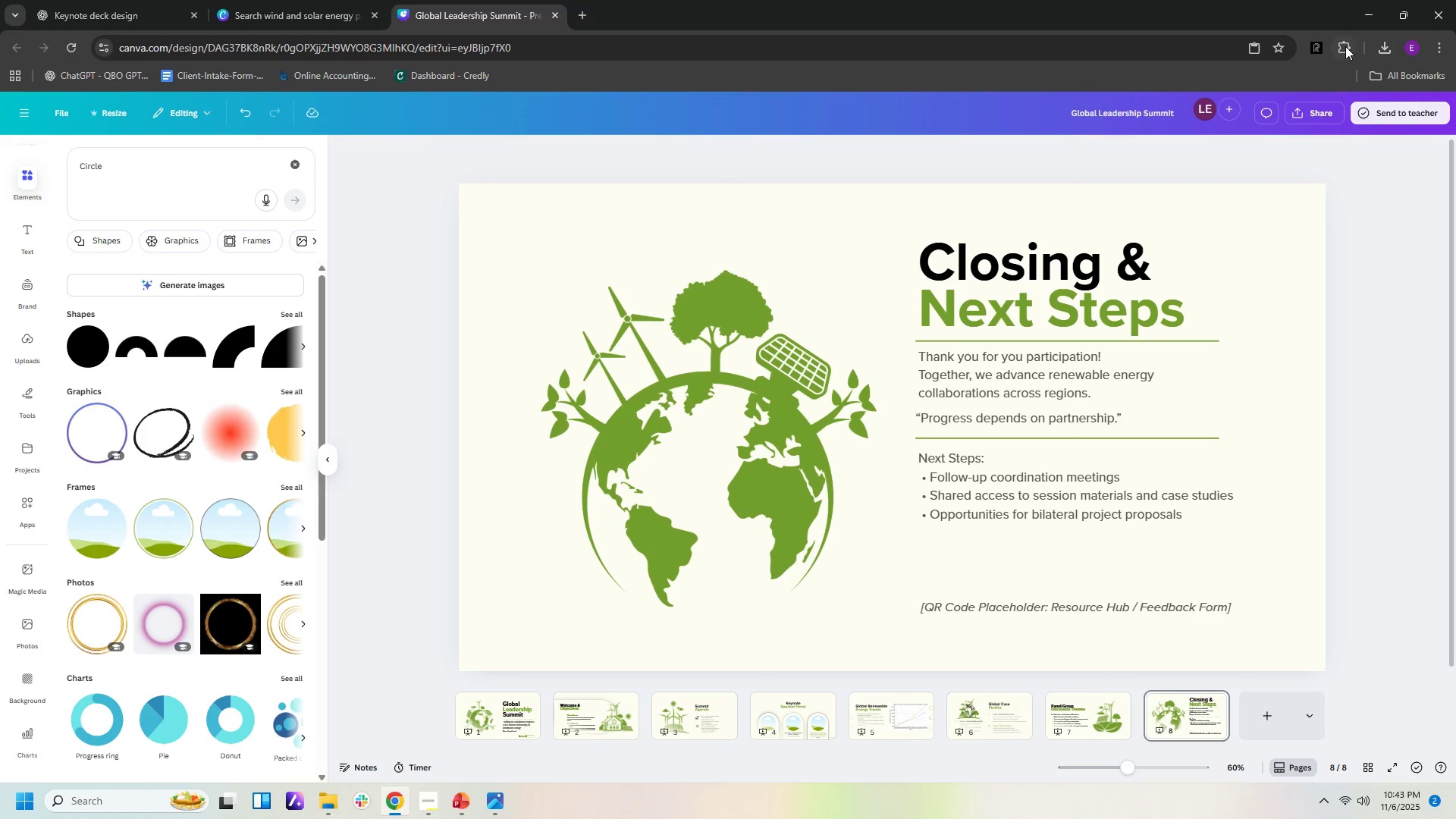 
left_click([1319, 51])